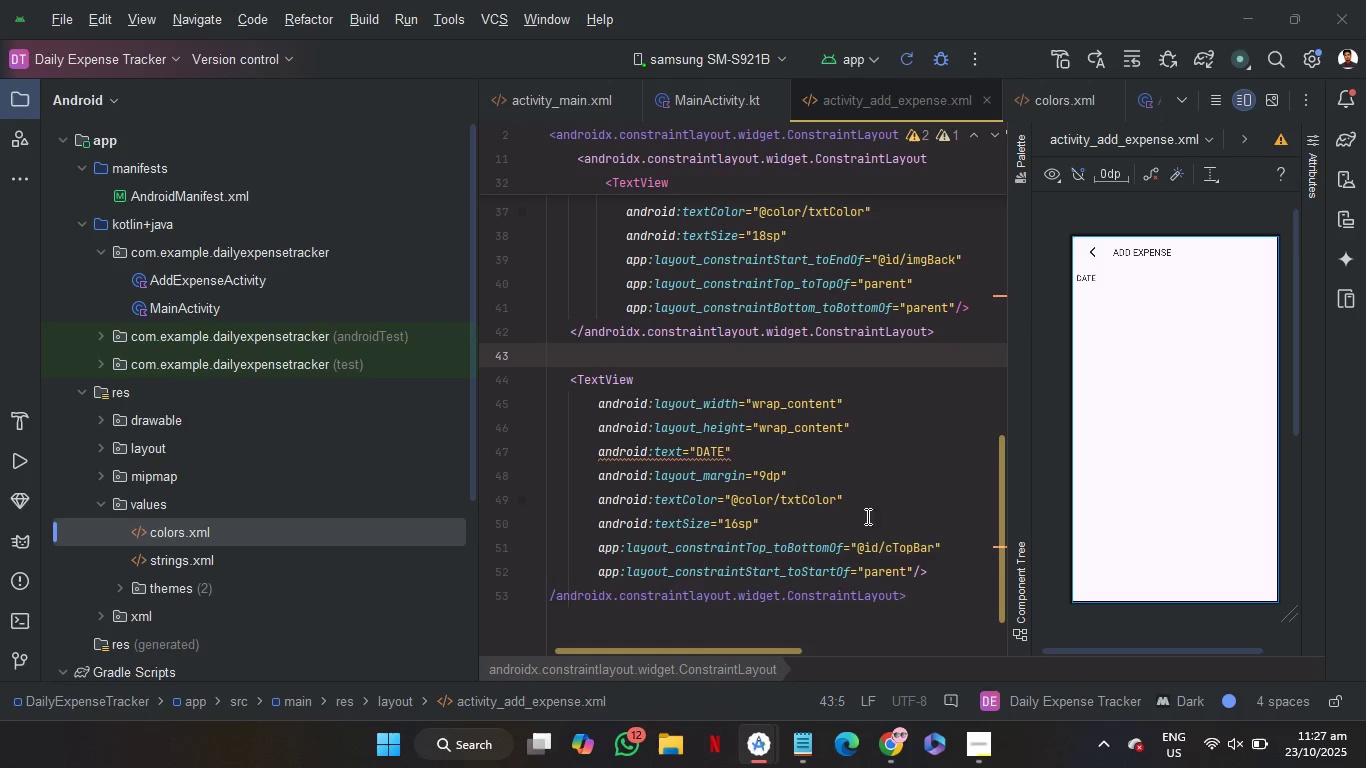 
left_click([847, 523])
 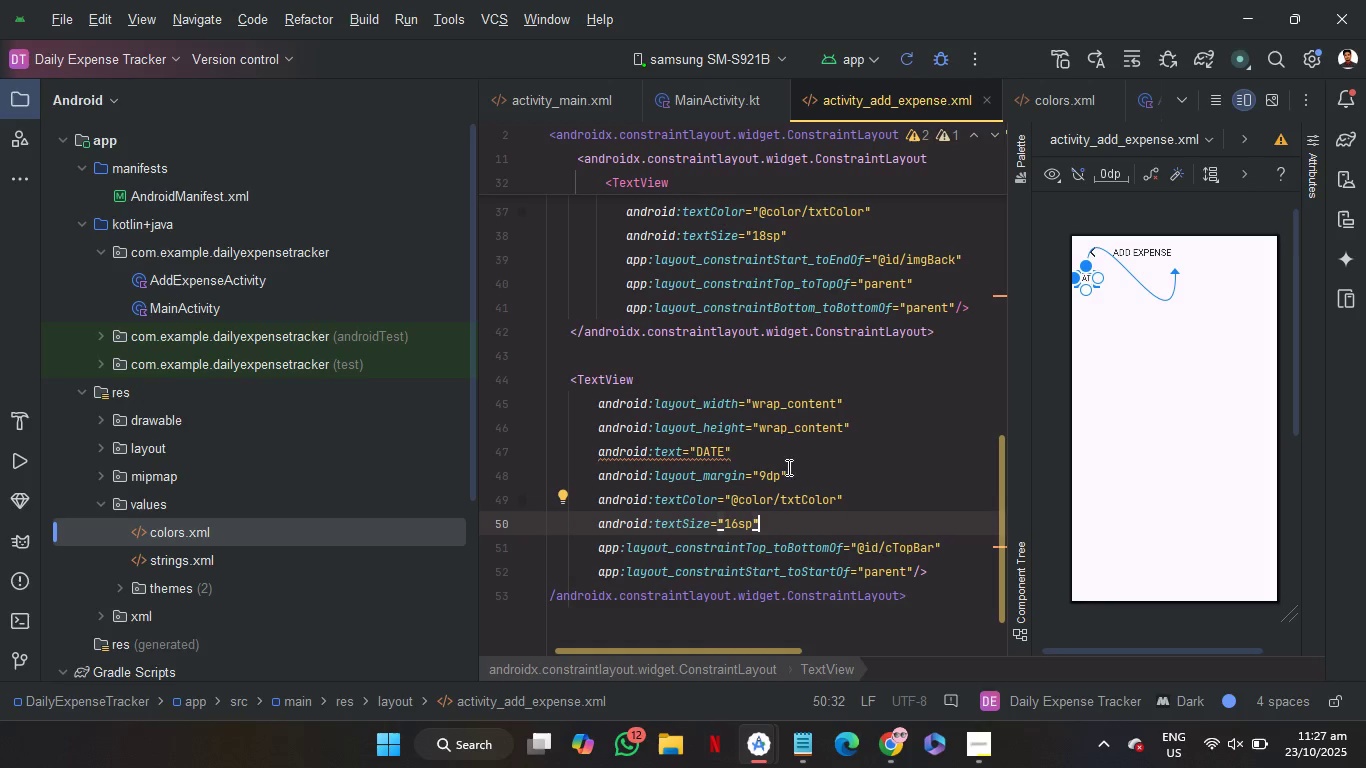 
left_click([767, 446])
 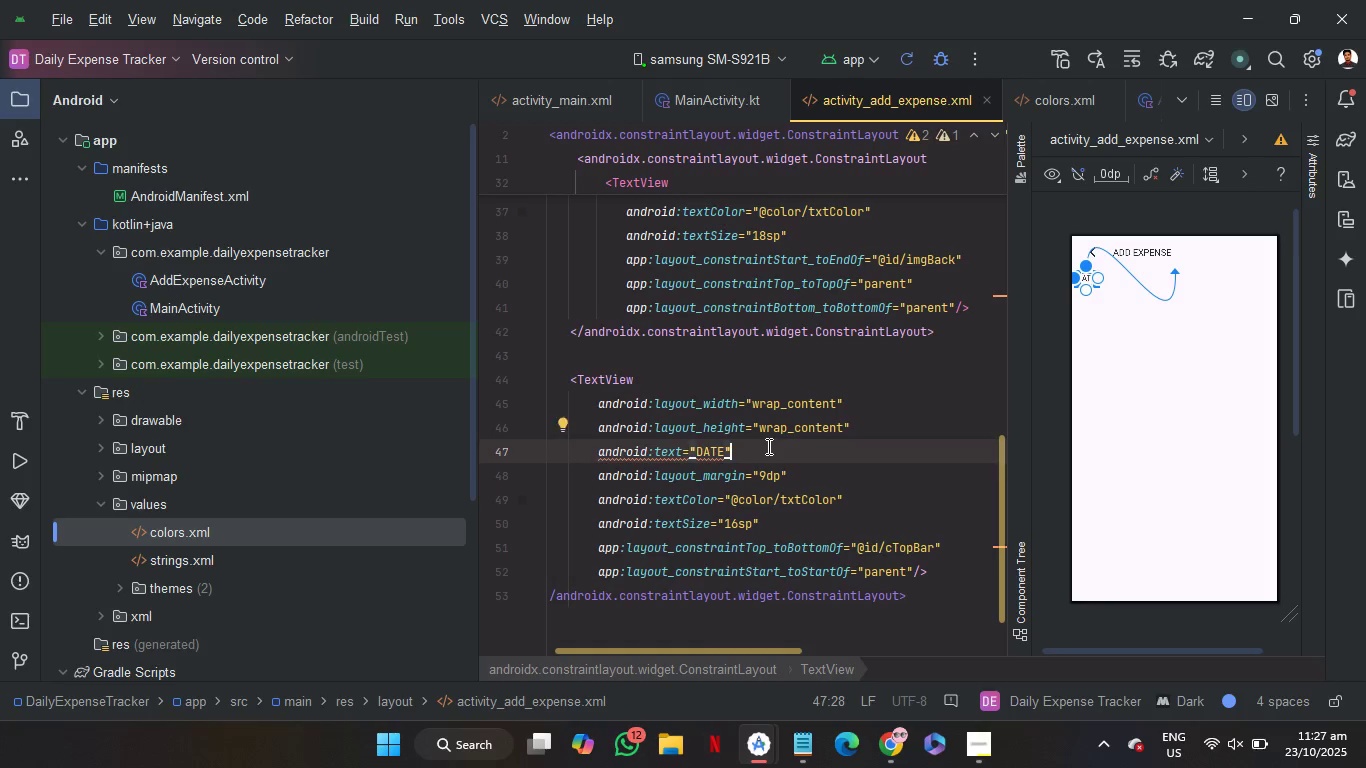 
key(ArrowDown)
 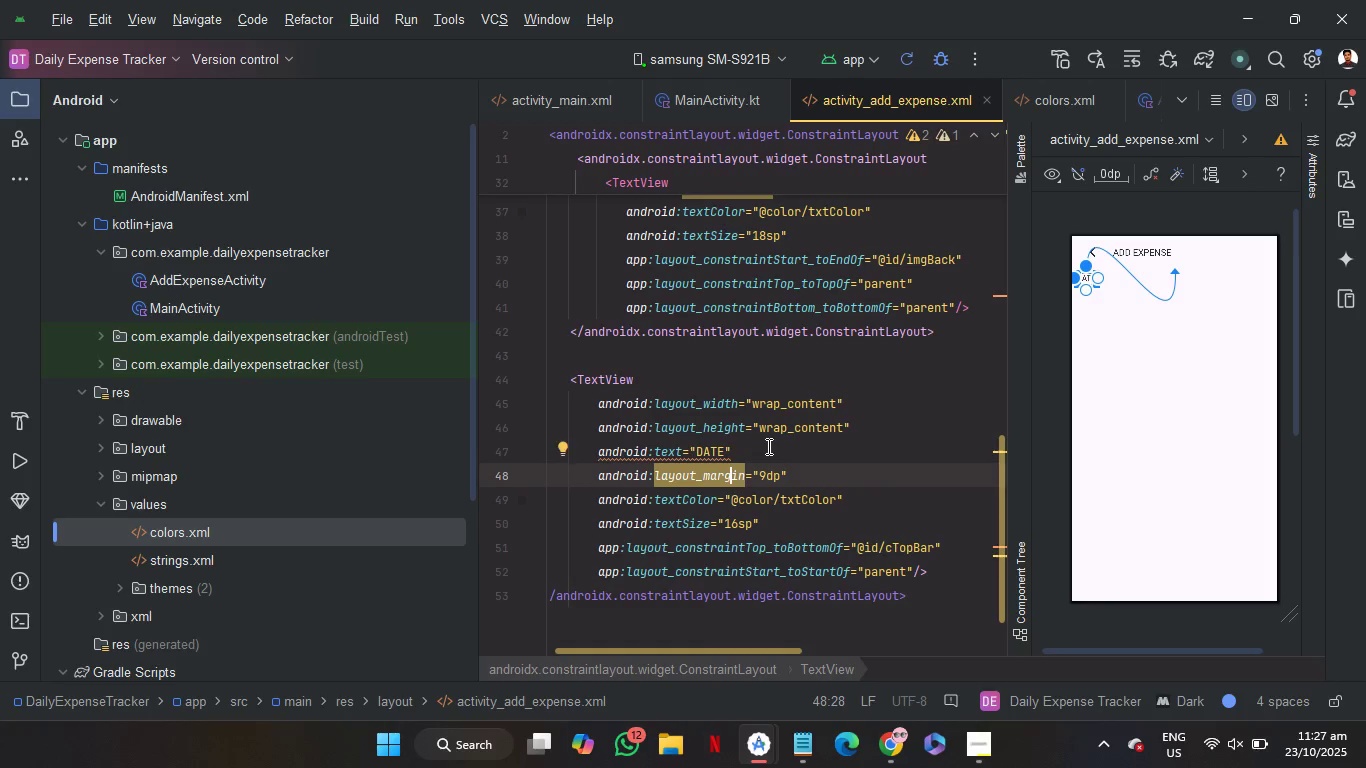 
key(ArrowUp)
 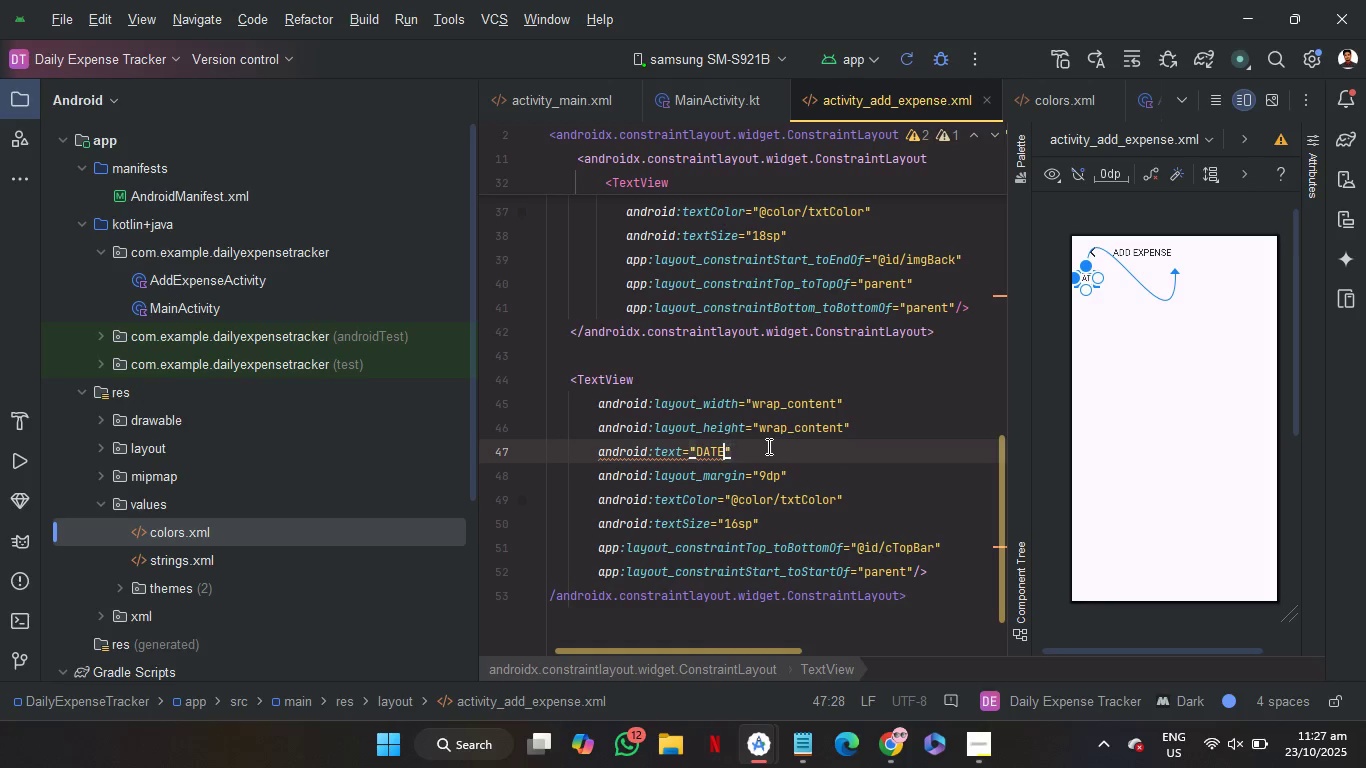 
key(ArrowLeft)
 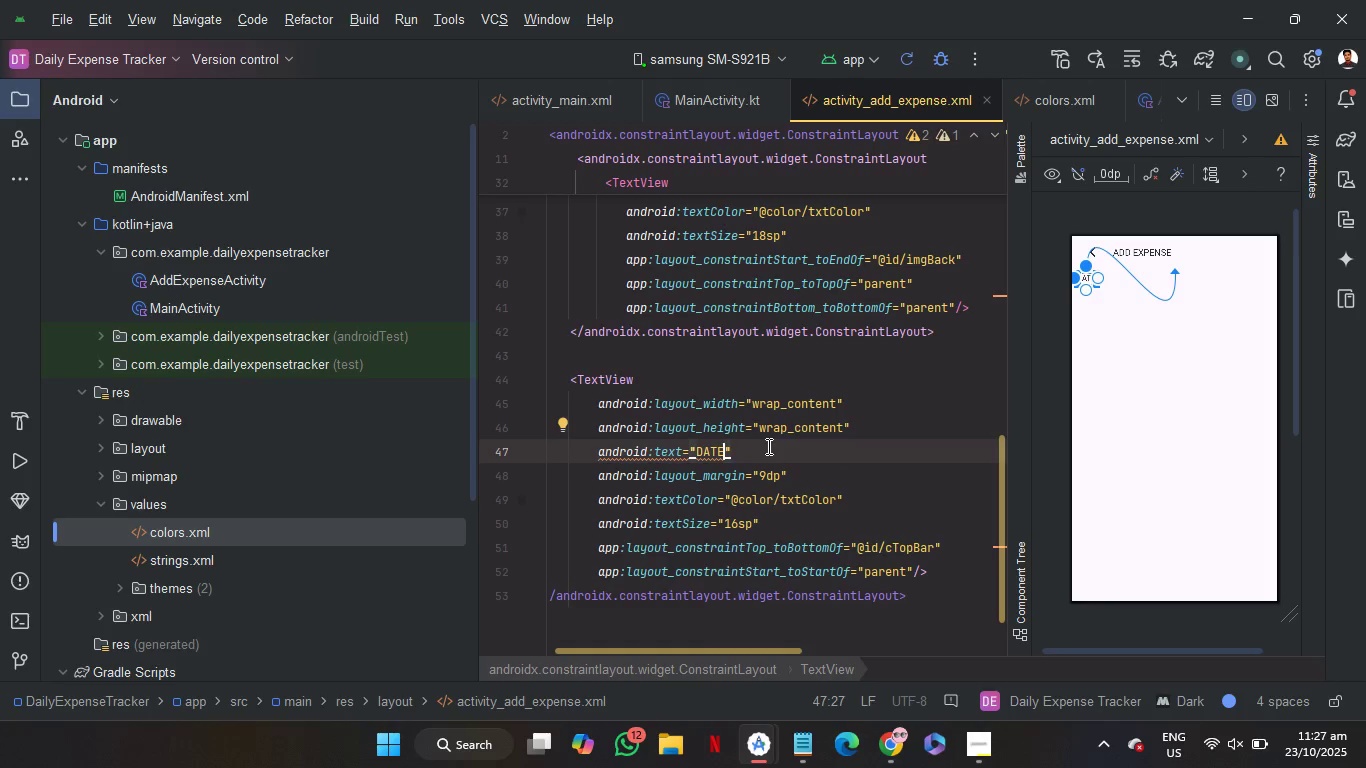 
type( / TIME)
 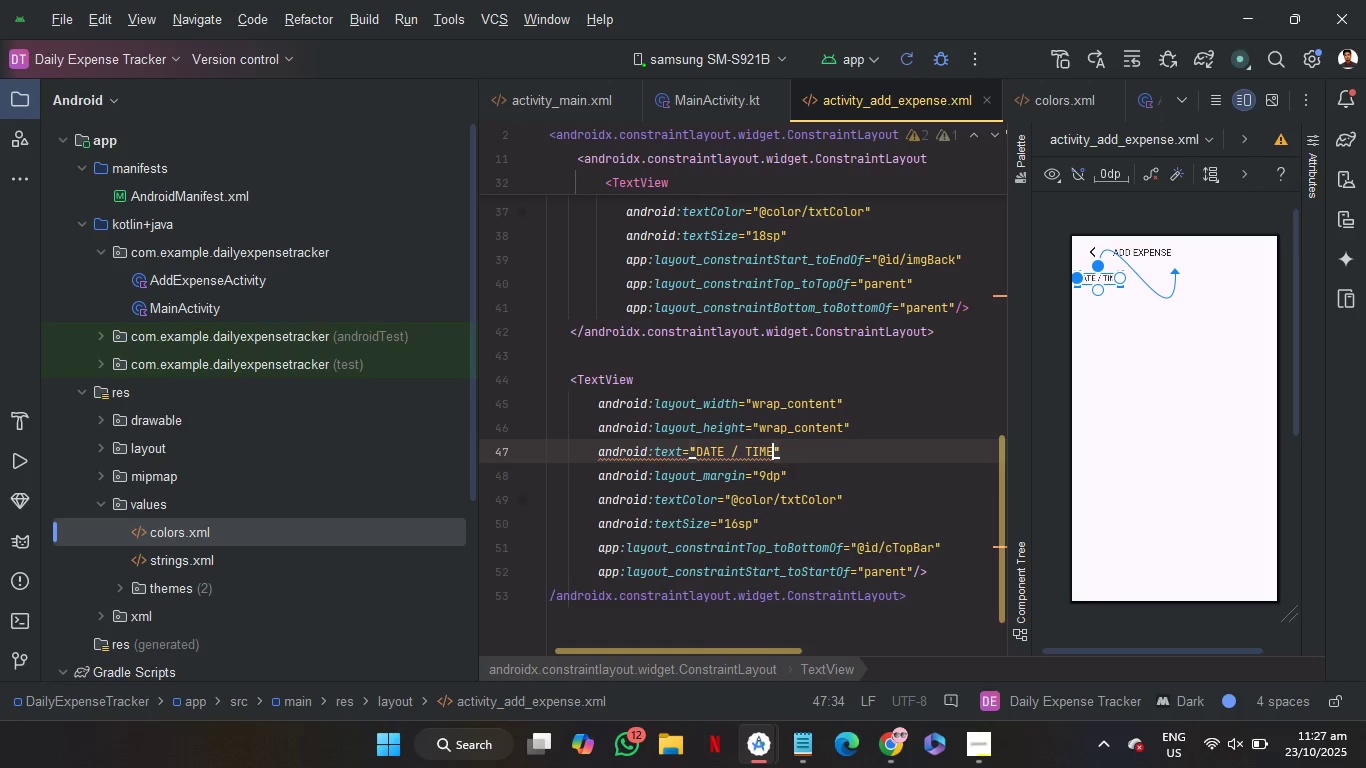 
left_click([701, 353])
 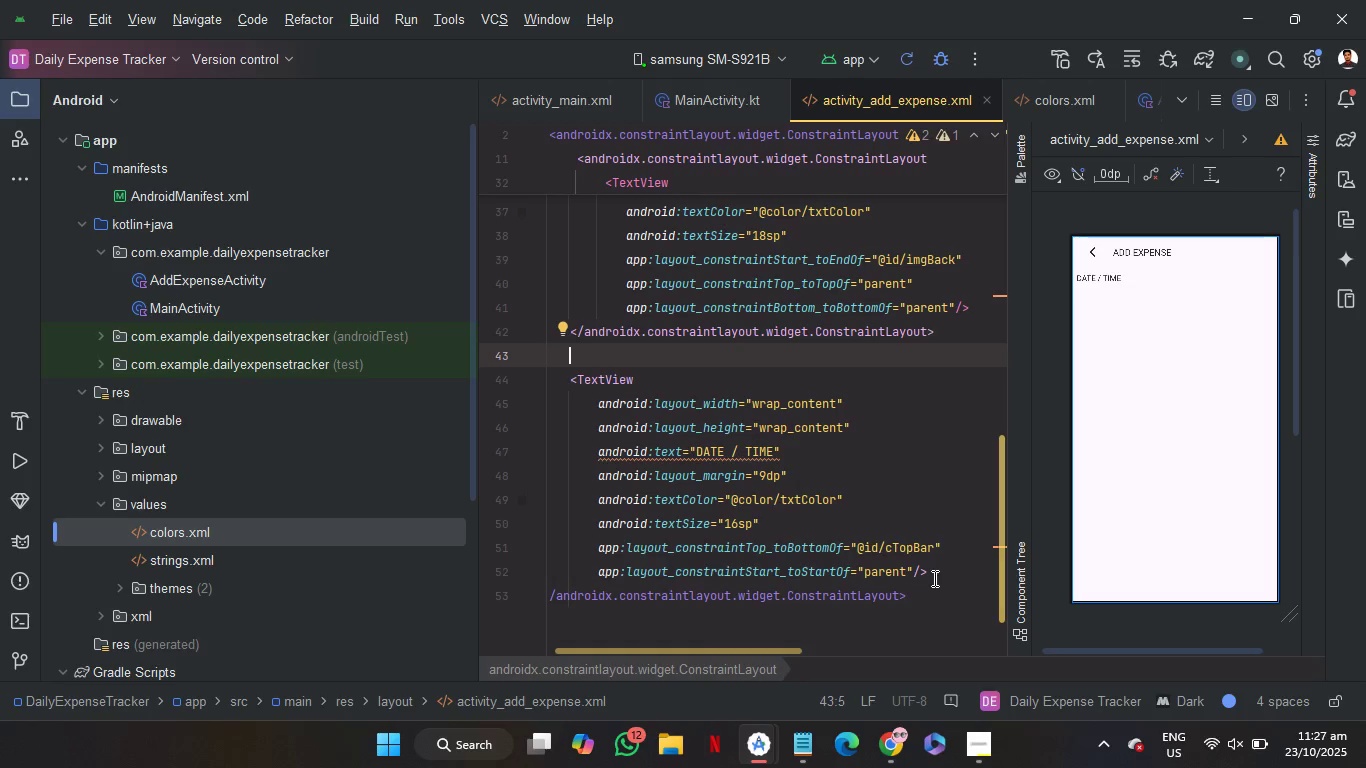 
wait(10.39)
 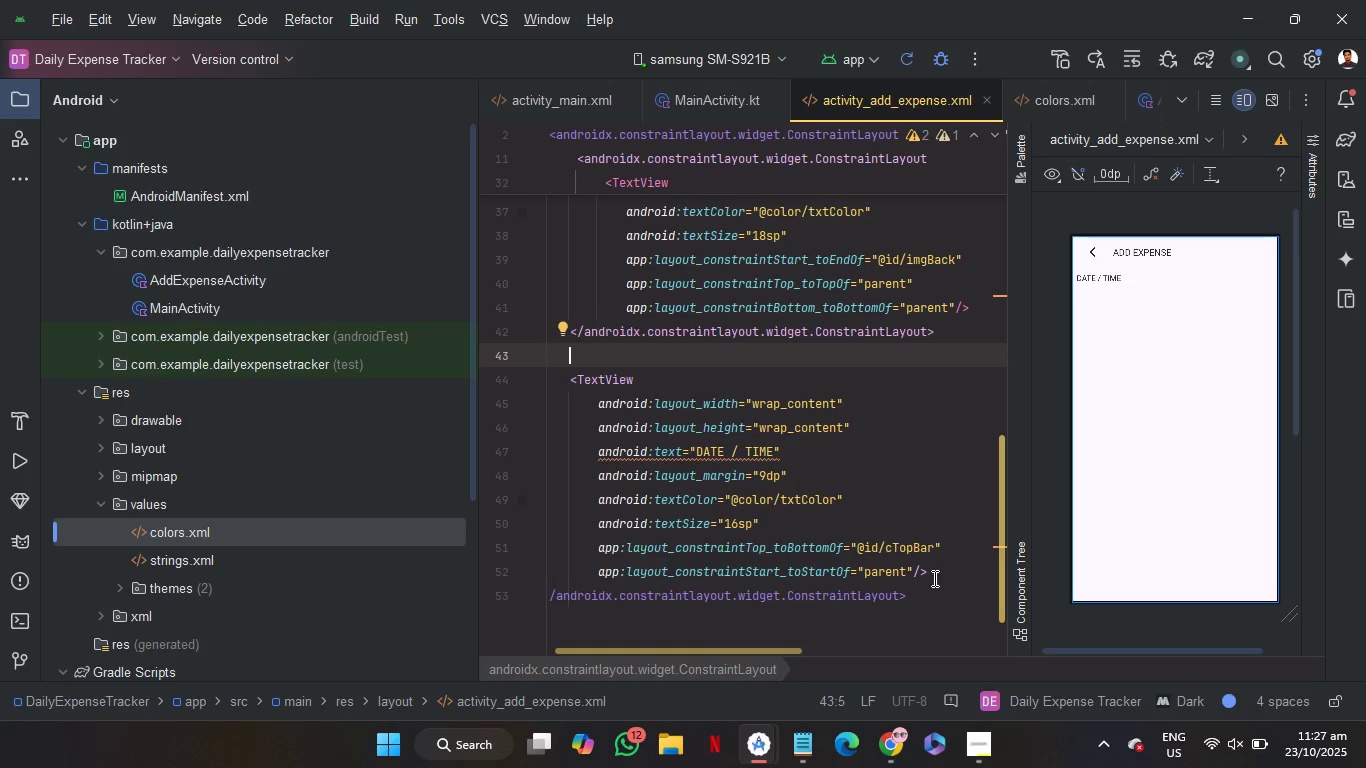 
left_click([942, 568])
 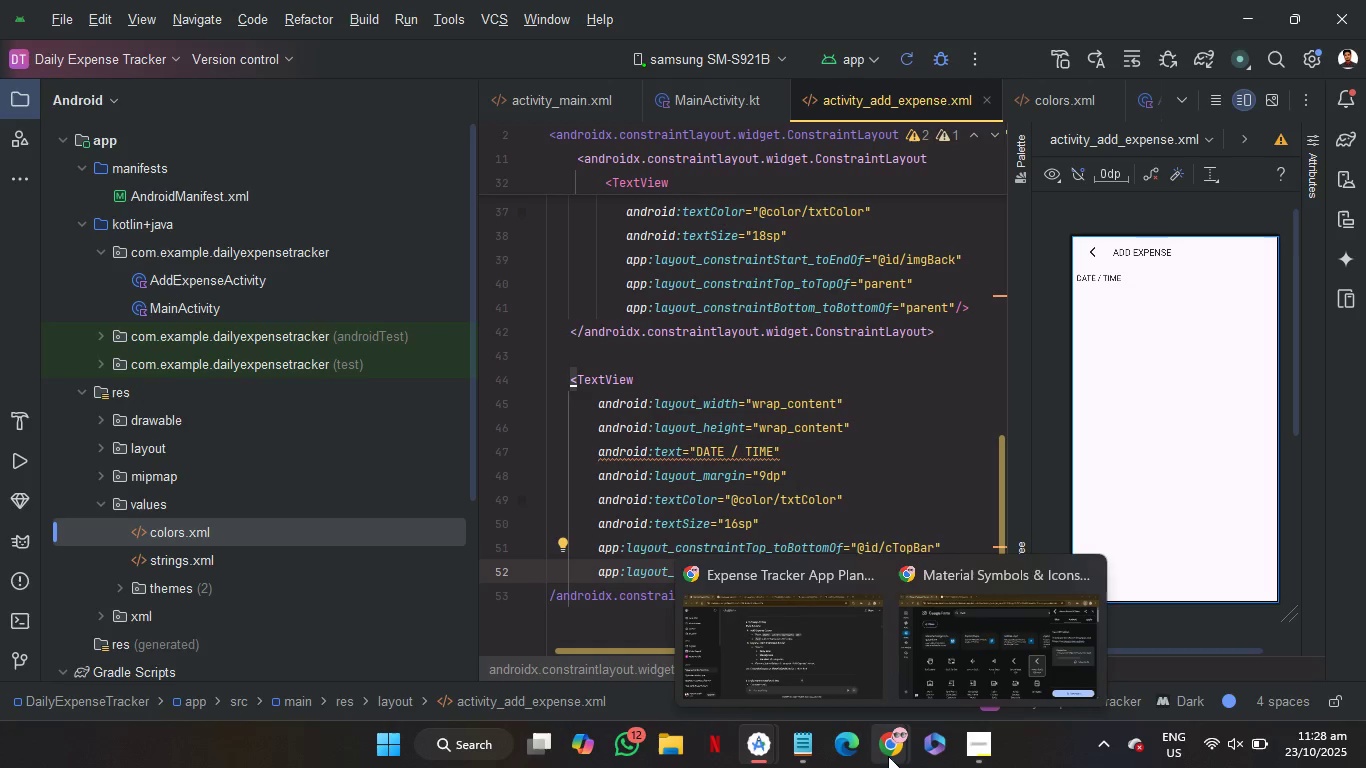 
wait(5.24)
 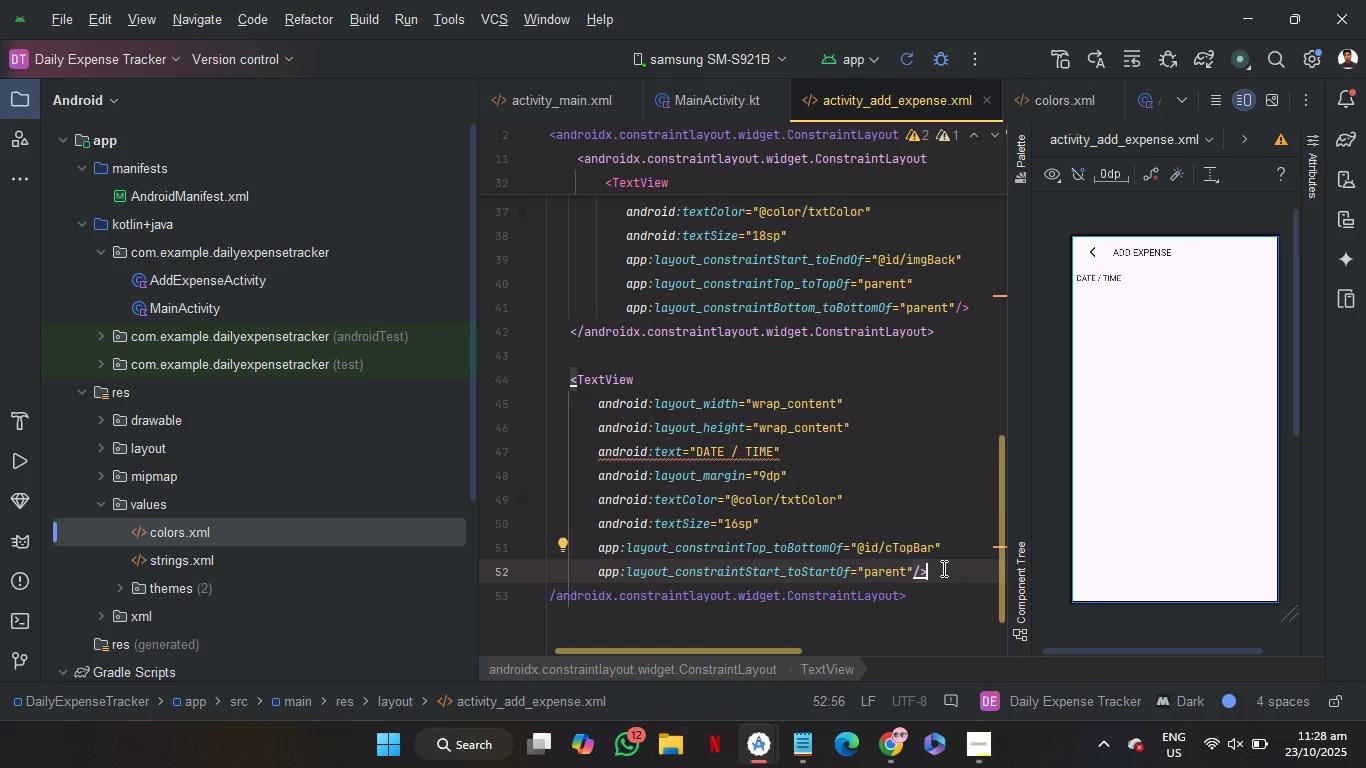 
left_click([978, 647])
 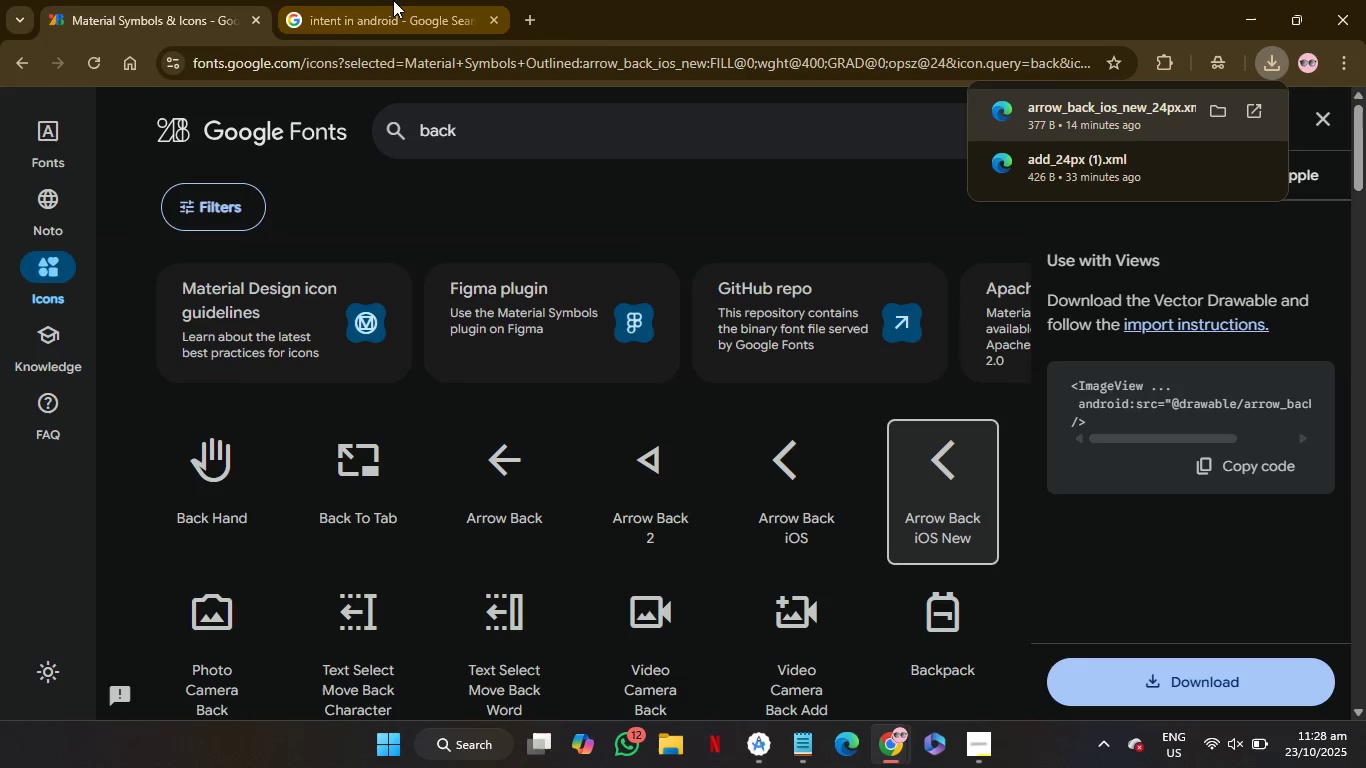 
left_click([393, 0])
 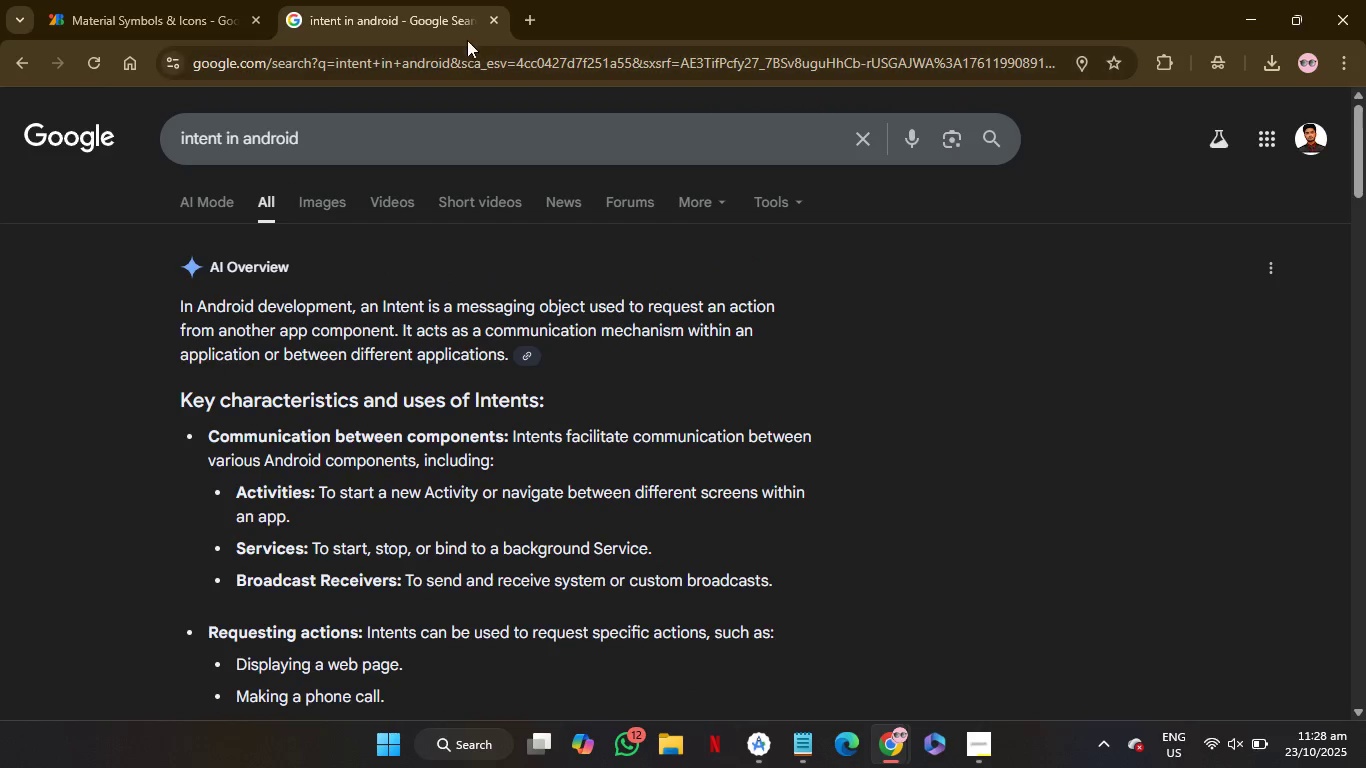 
left_click([530, 18])
 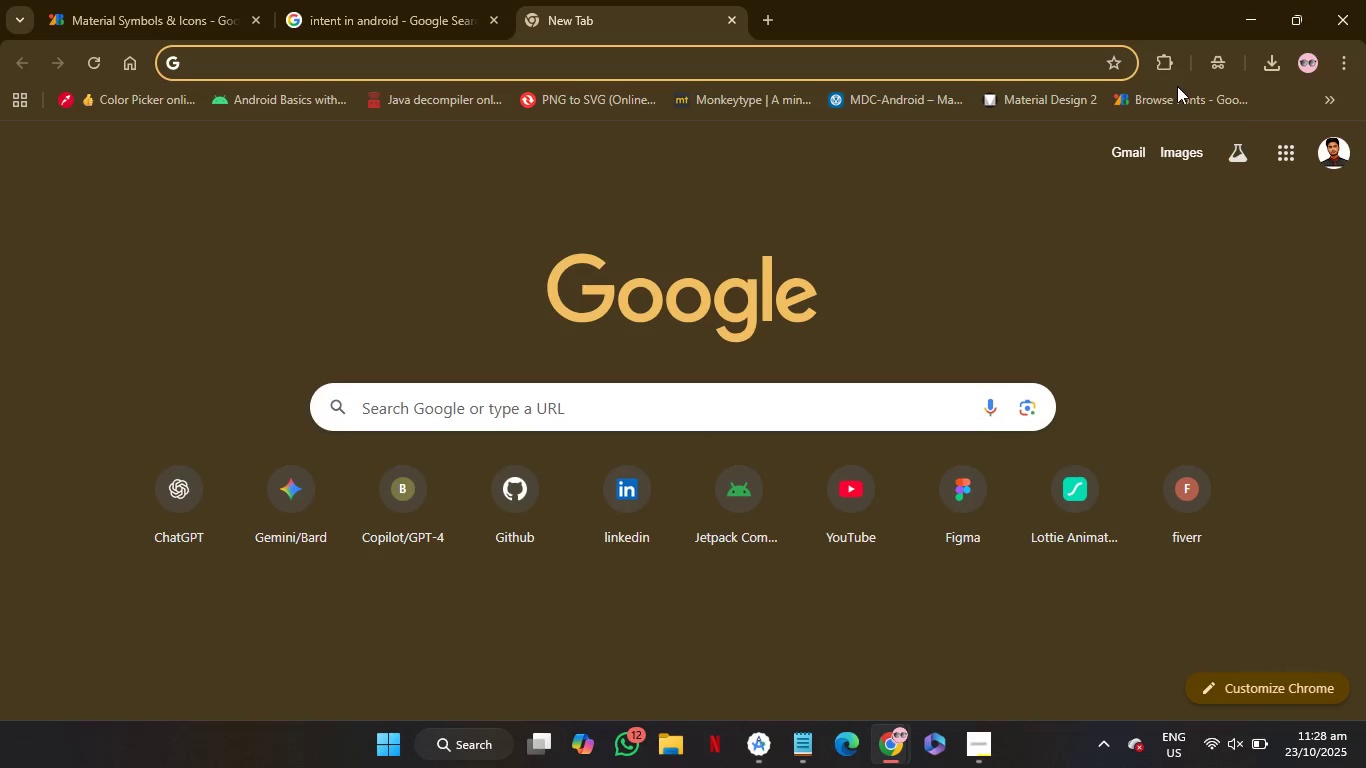 
left_click([1177, 102])
 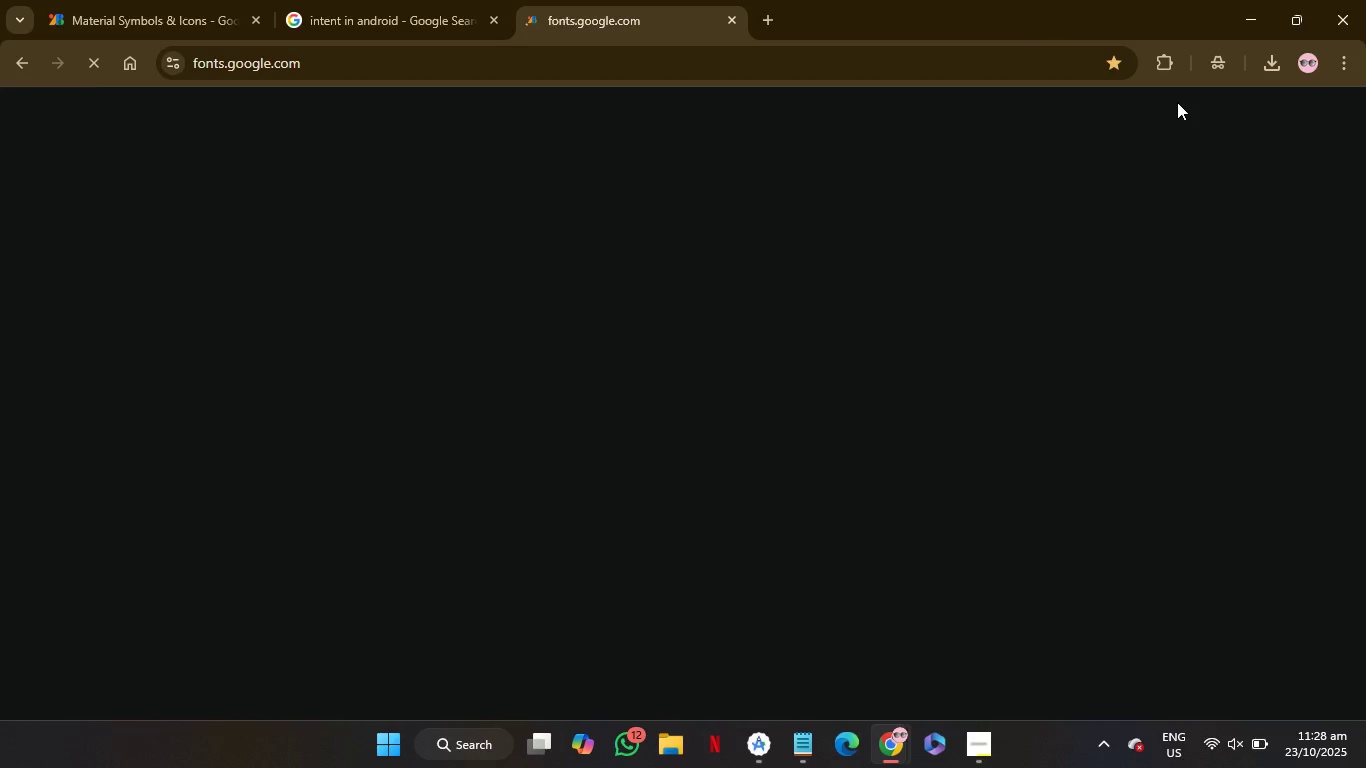 
mouse_move([240, 490])
 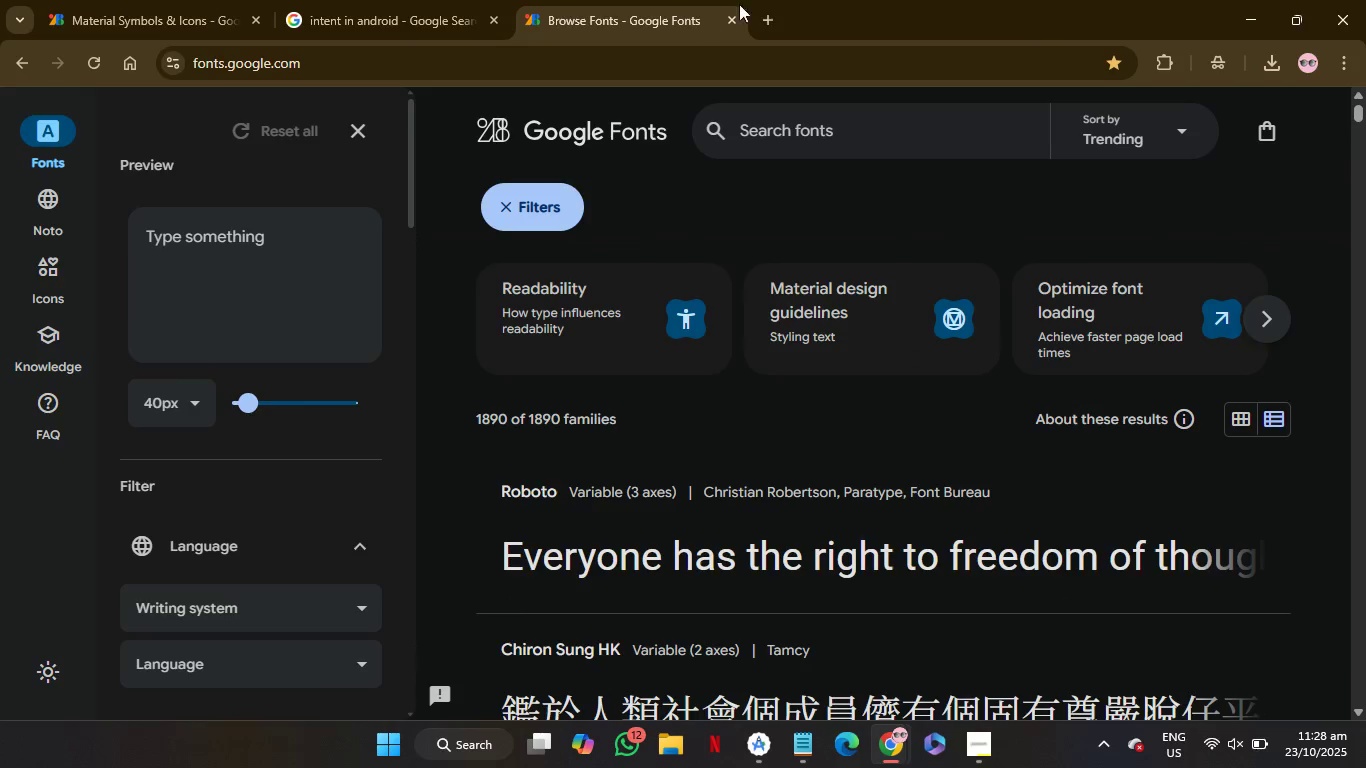 
left_click([773, 18])
 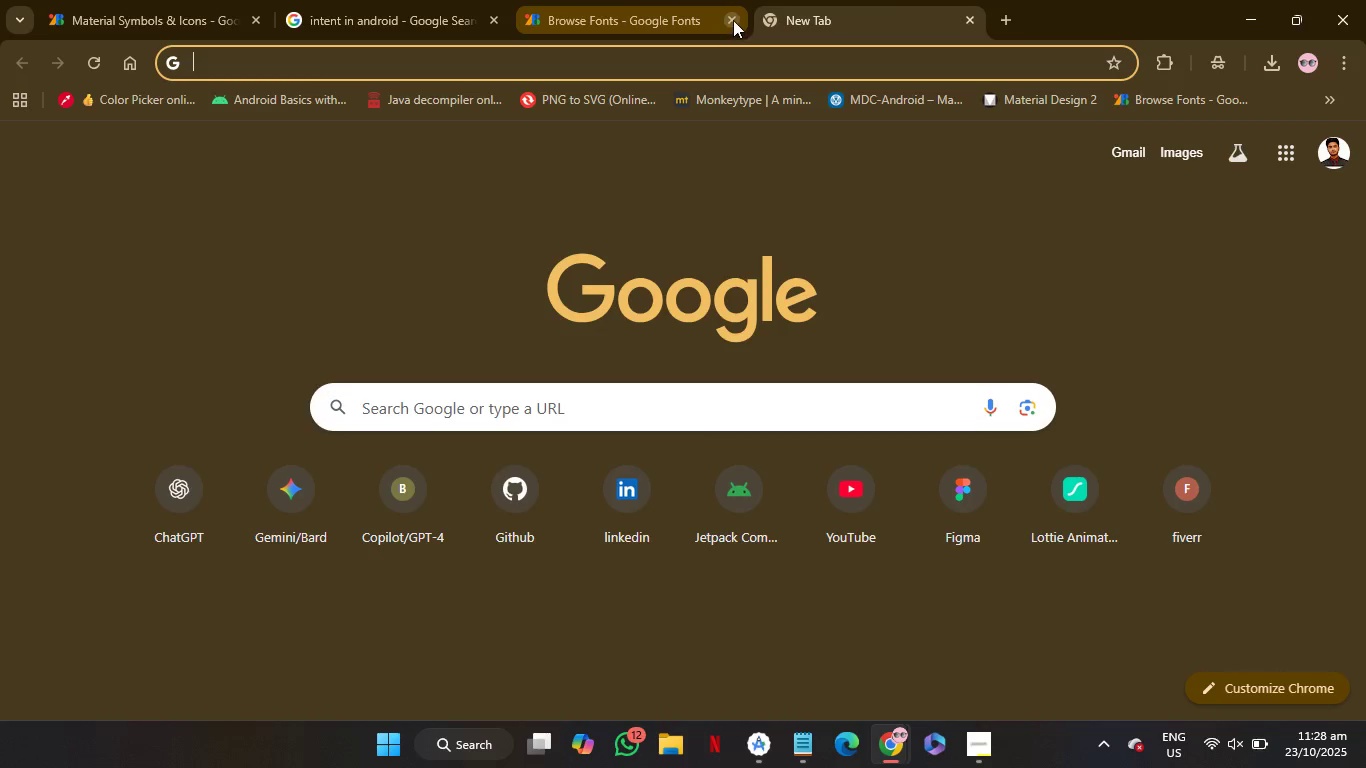 
left_click([733, 20])
 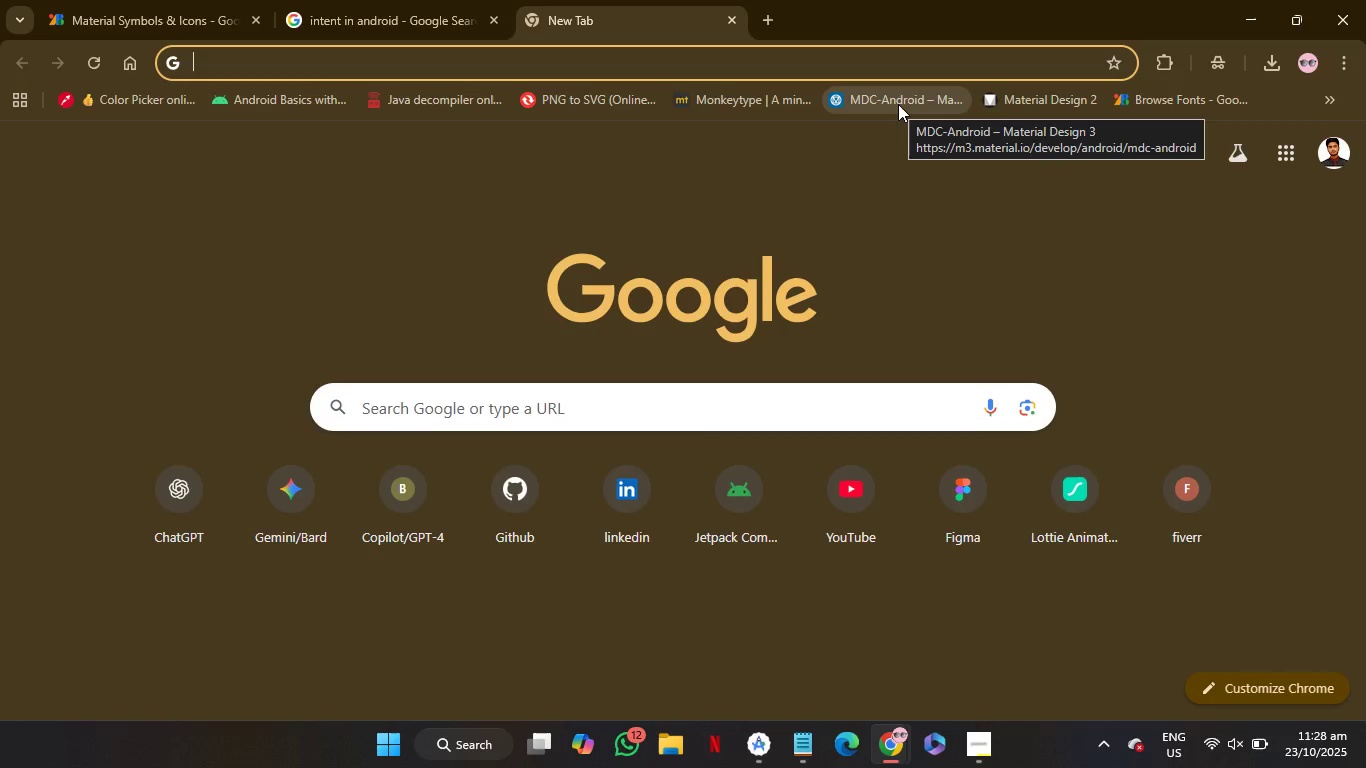 
left_click([898, 104])
 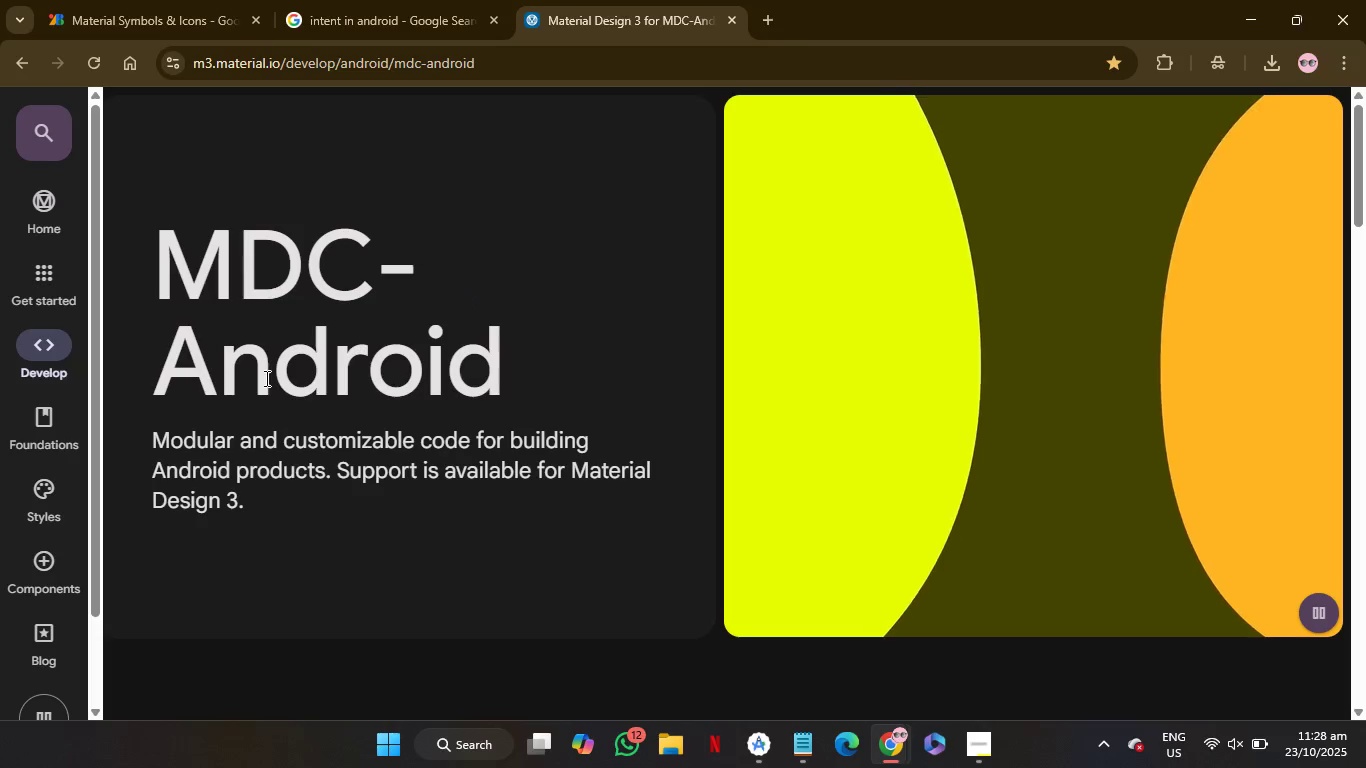 
mouse_move([64, 473])
 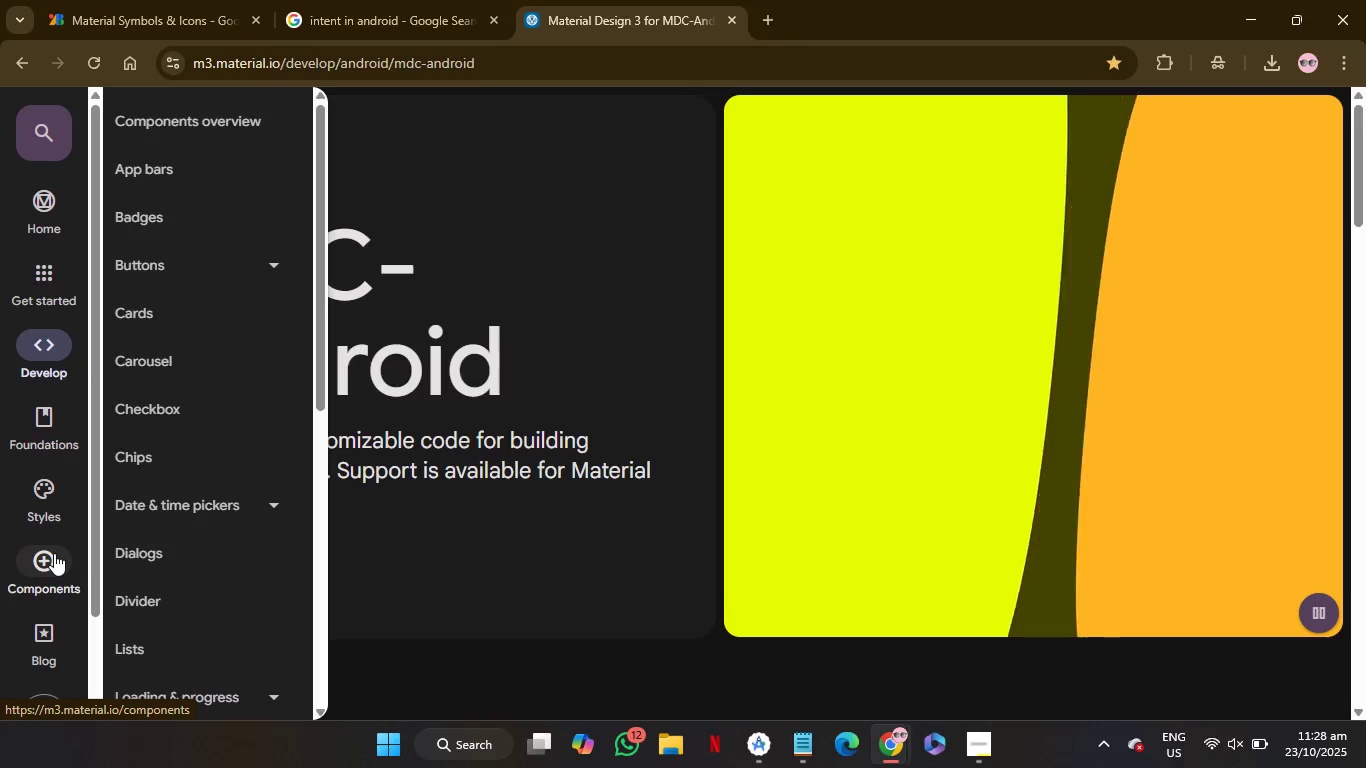 
left_click([54, 553])
 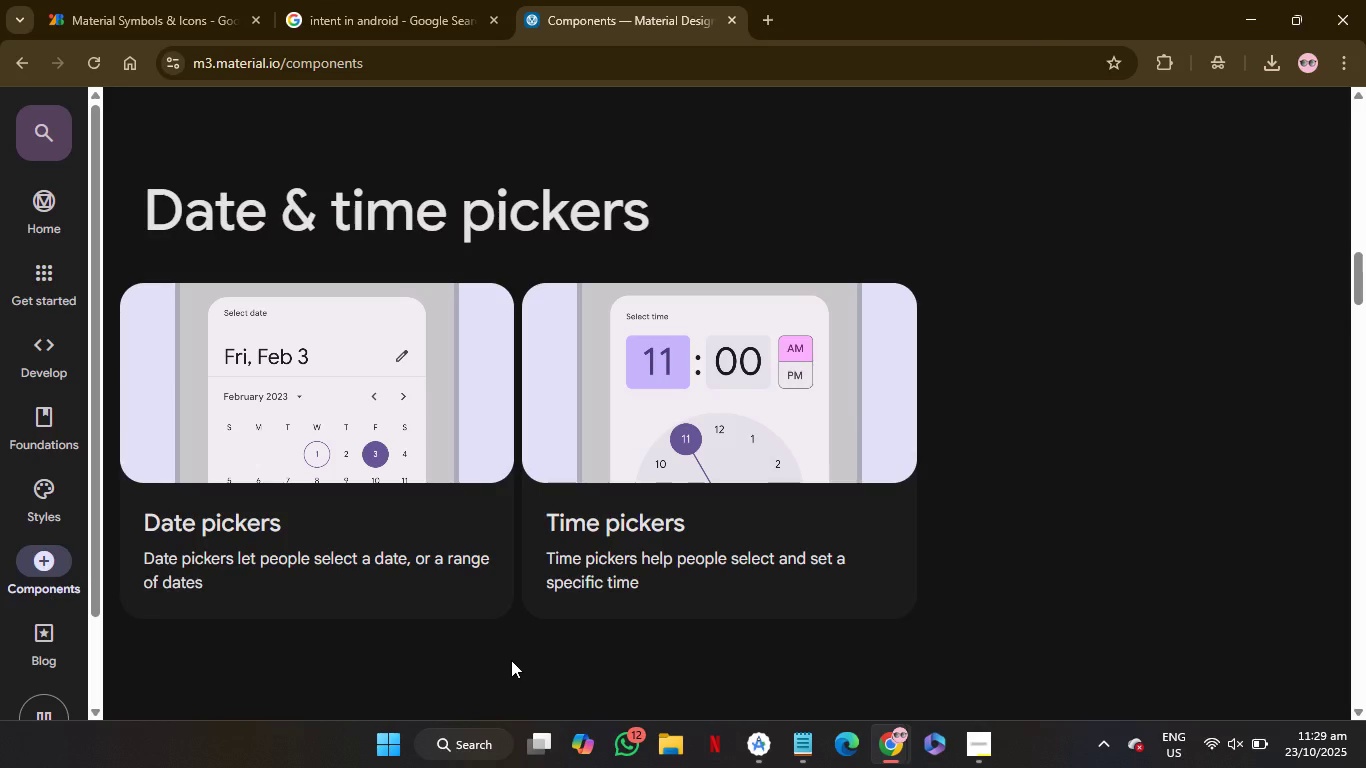 
wait(32.09)
 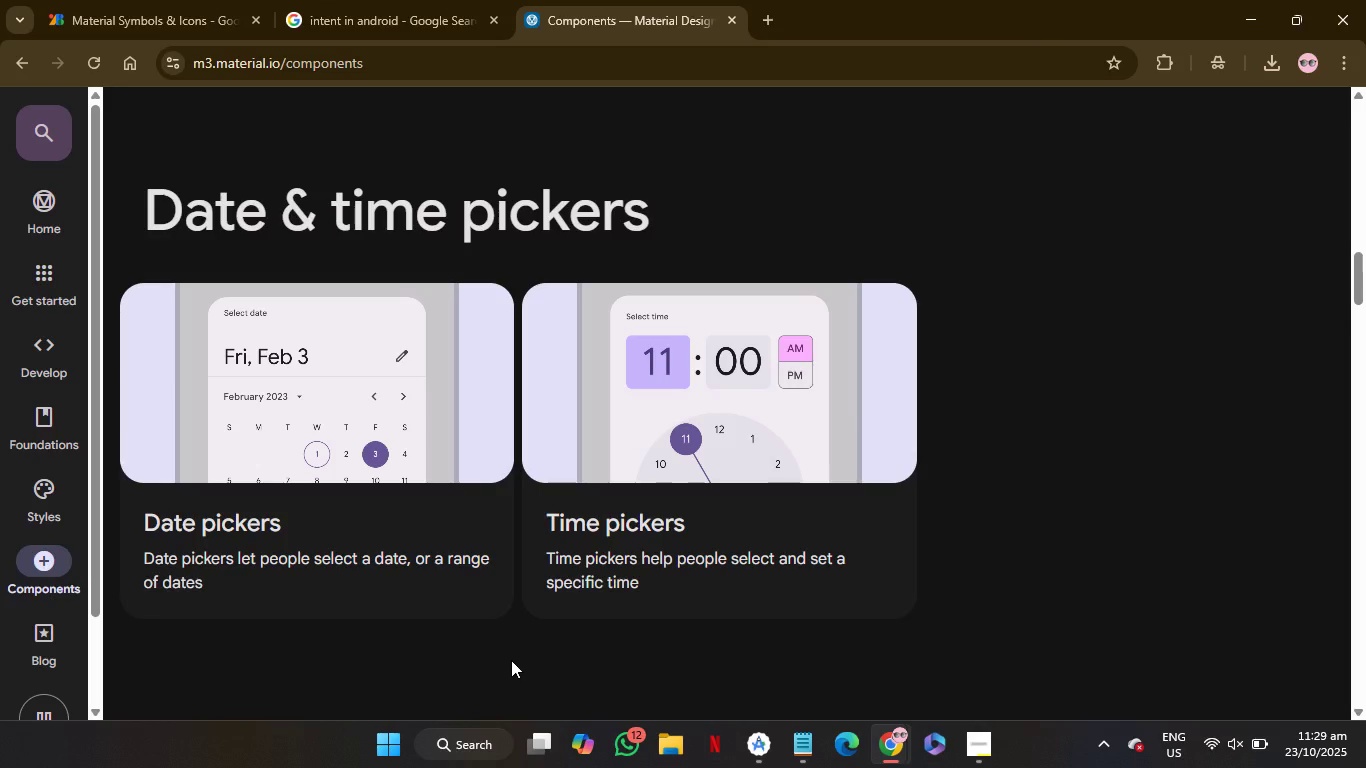 
left_click([466, 427])
 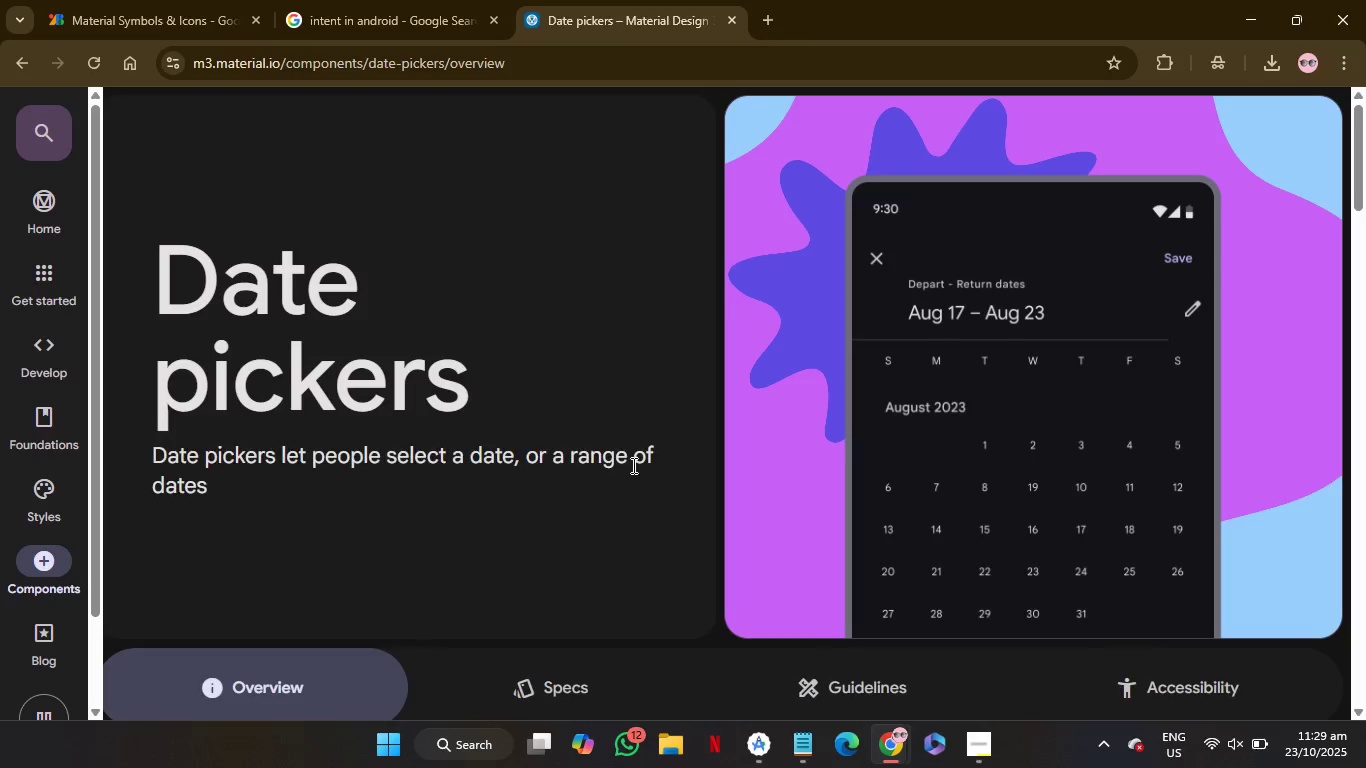 
mouse_move([694, 537])
 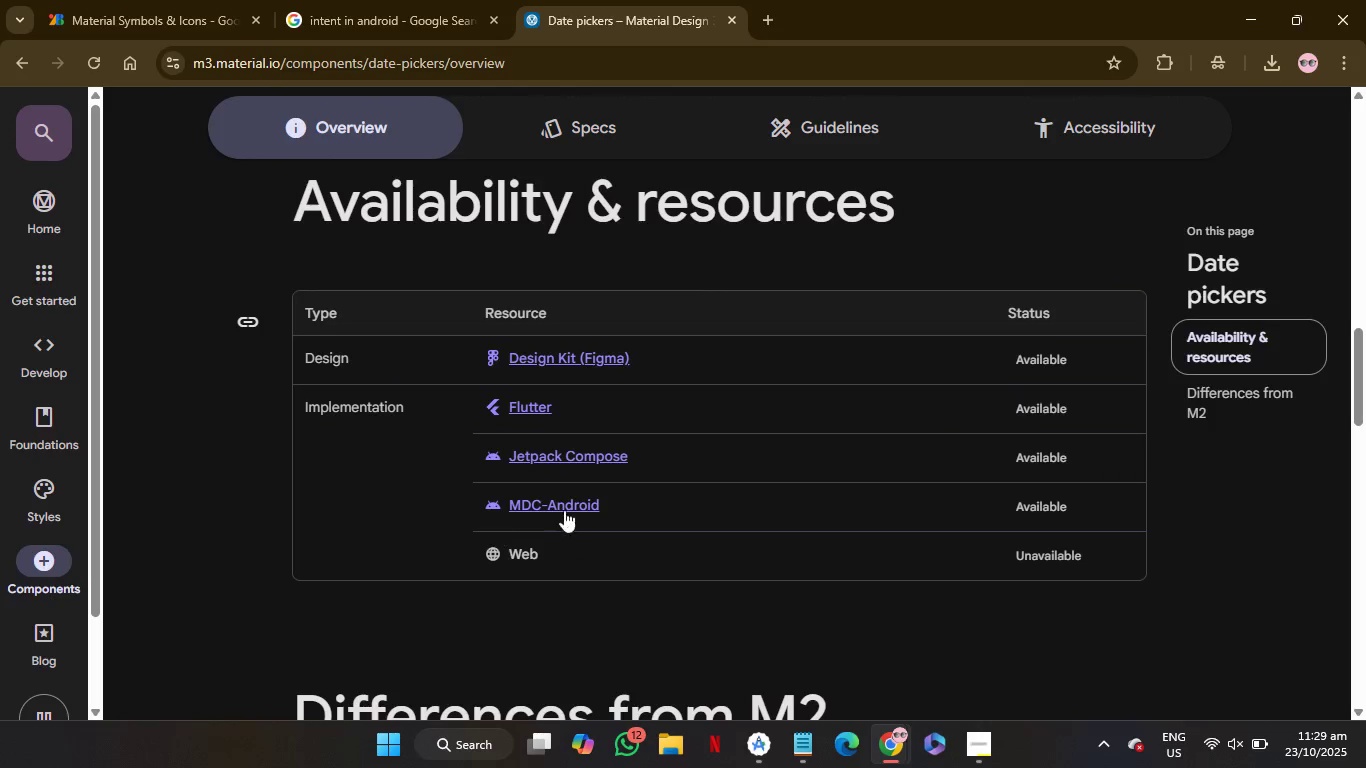 
wait(6.79)
 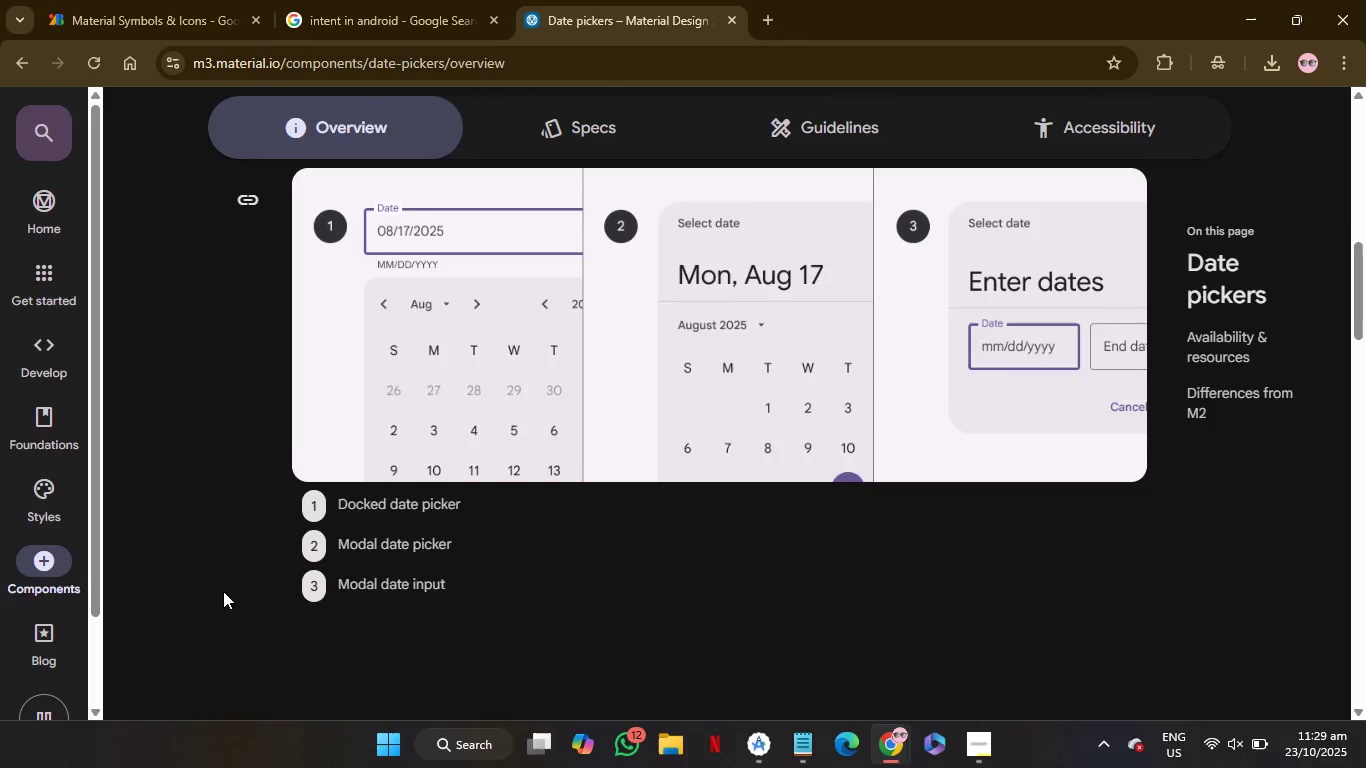 
left_click([580, 504])
 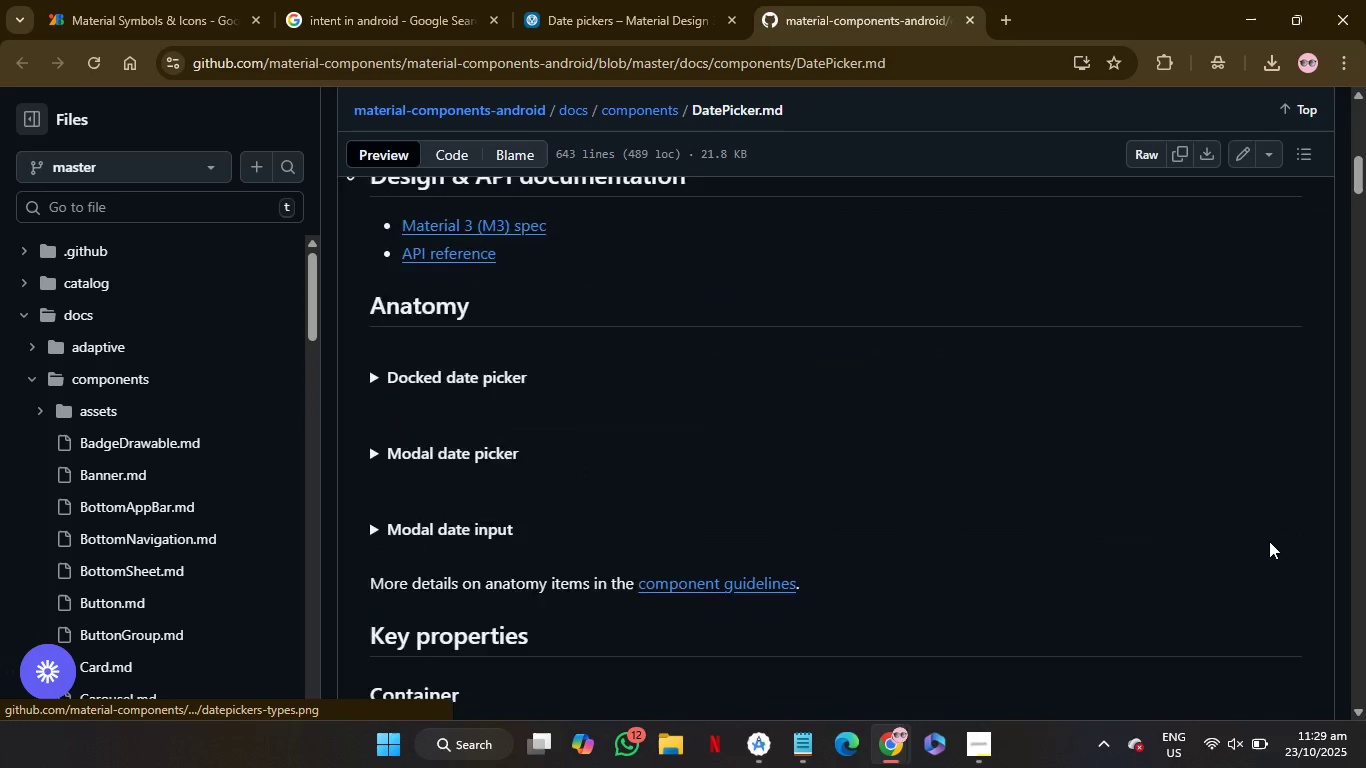 
wait(36.42)
 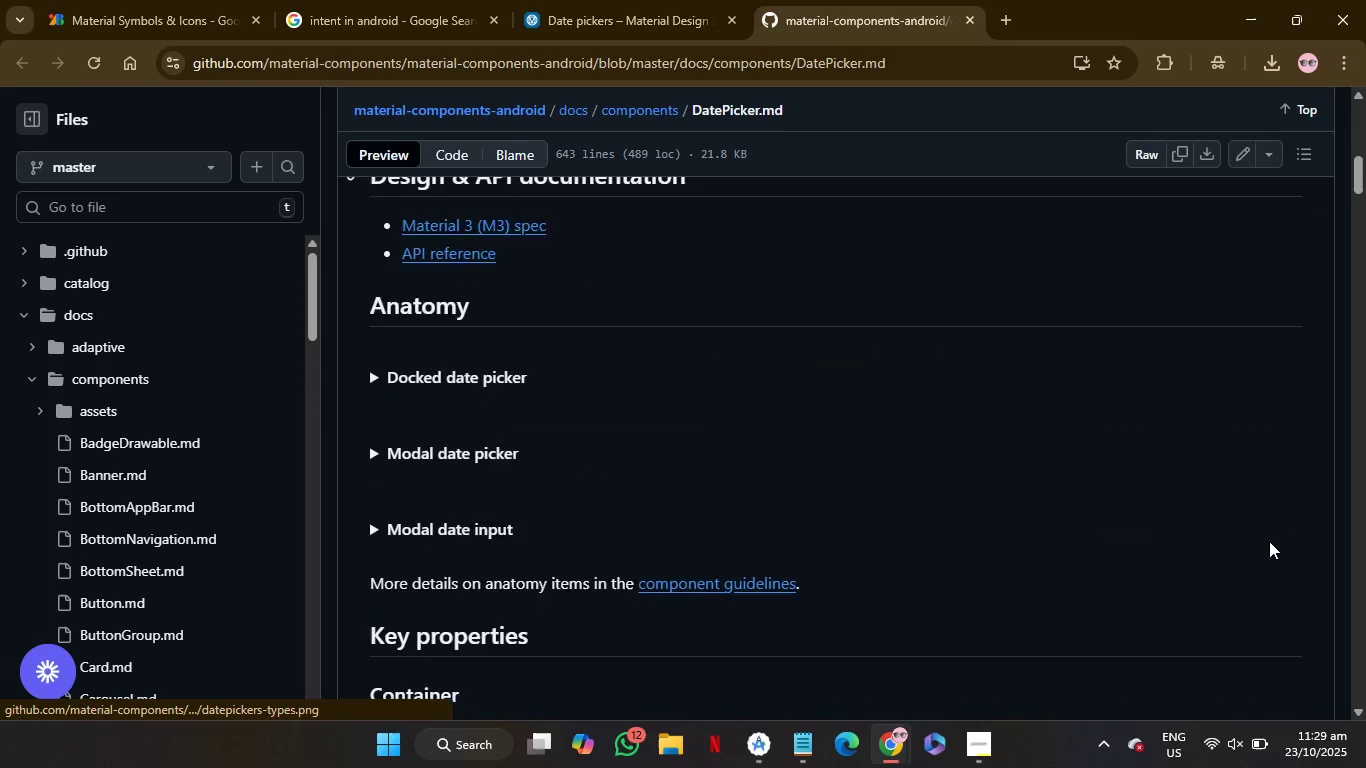 
left_click([612, 4])
 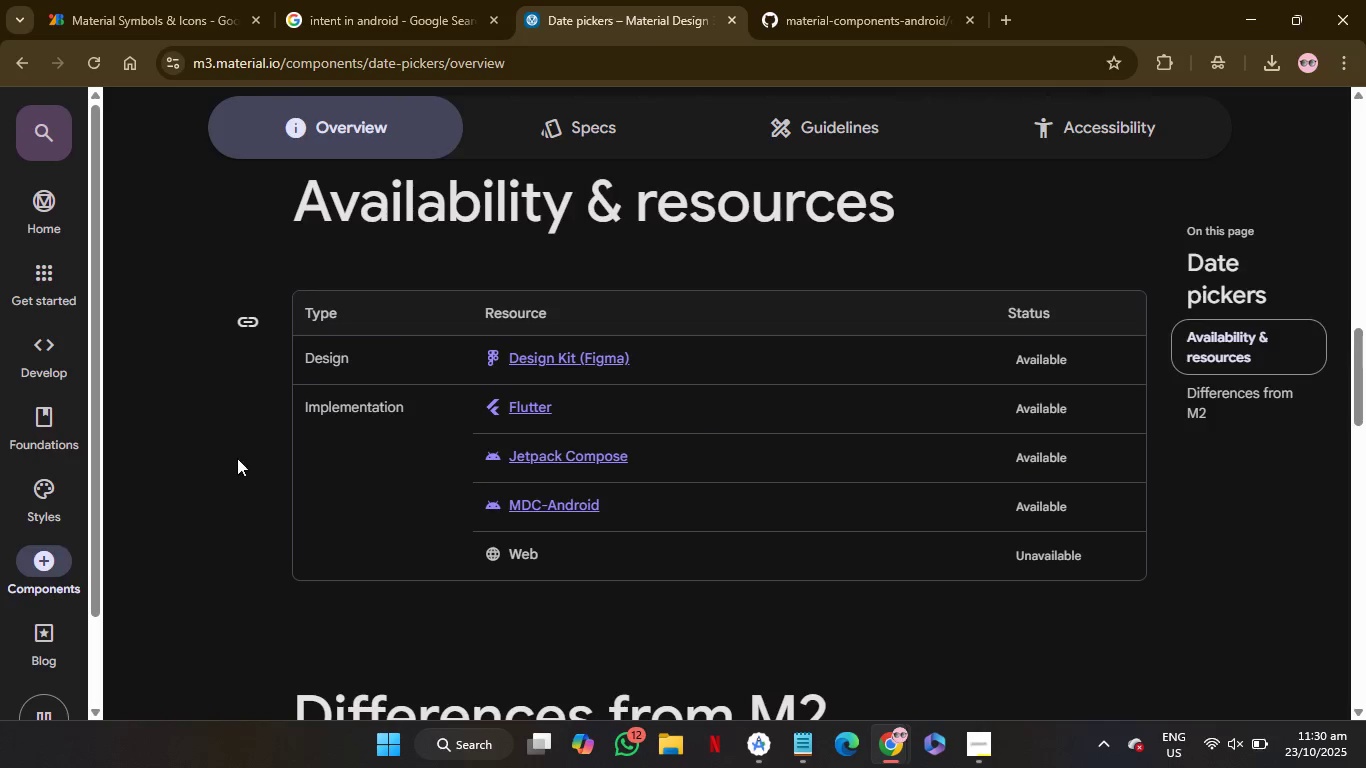 
mouse_move([211, 529])
 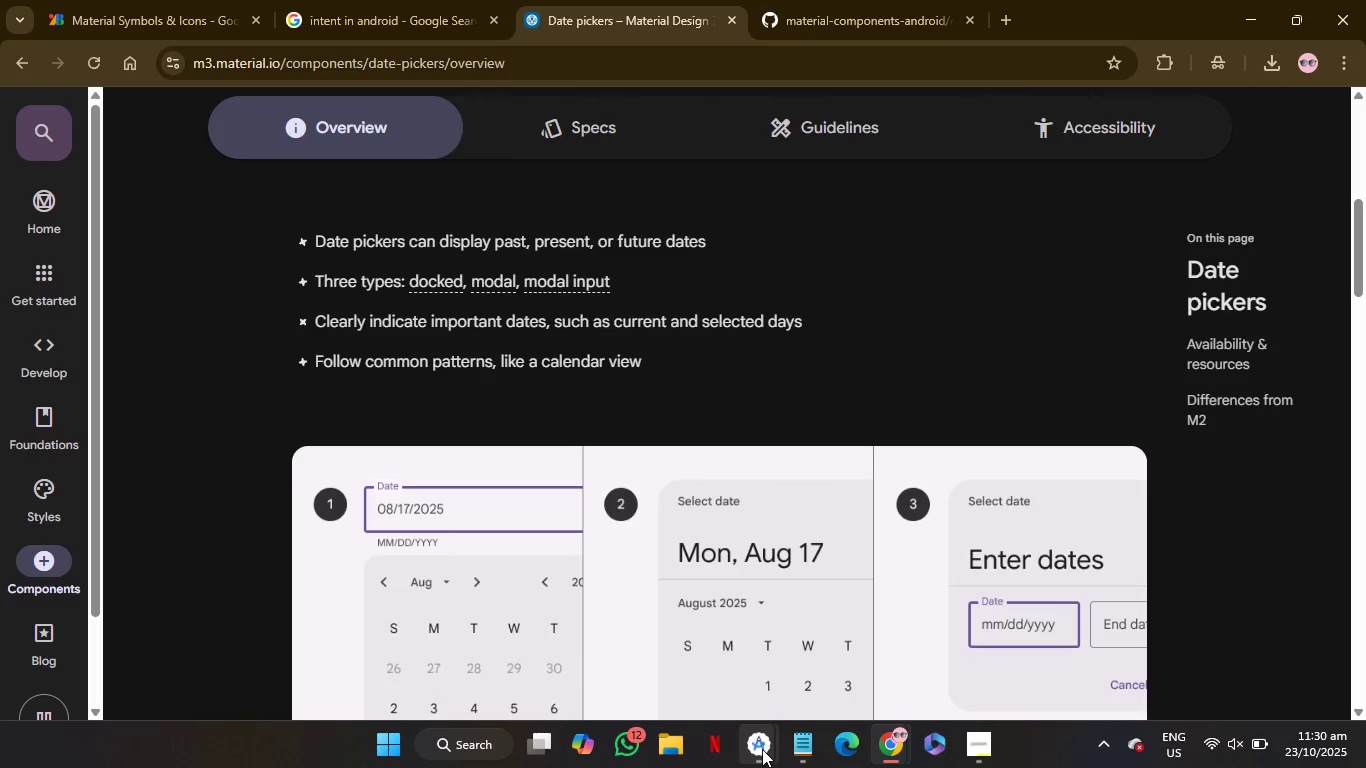 
left_click([867, 670])
 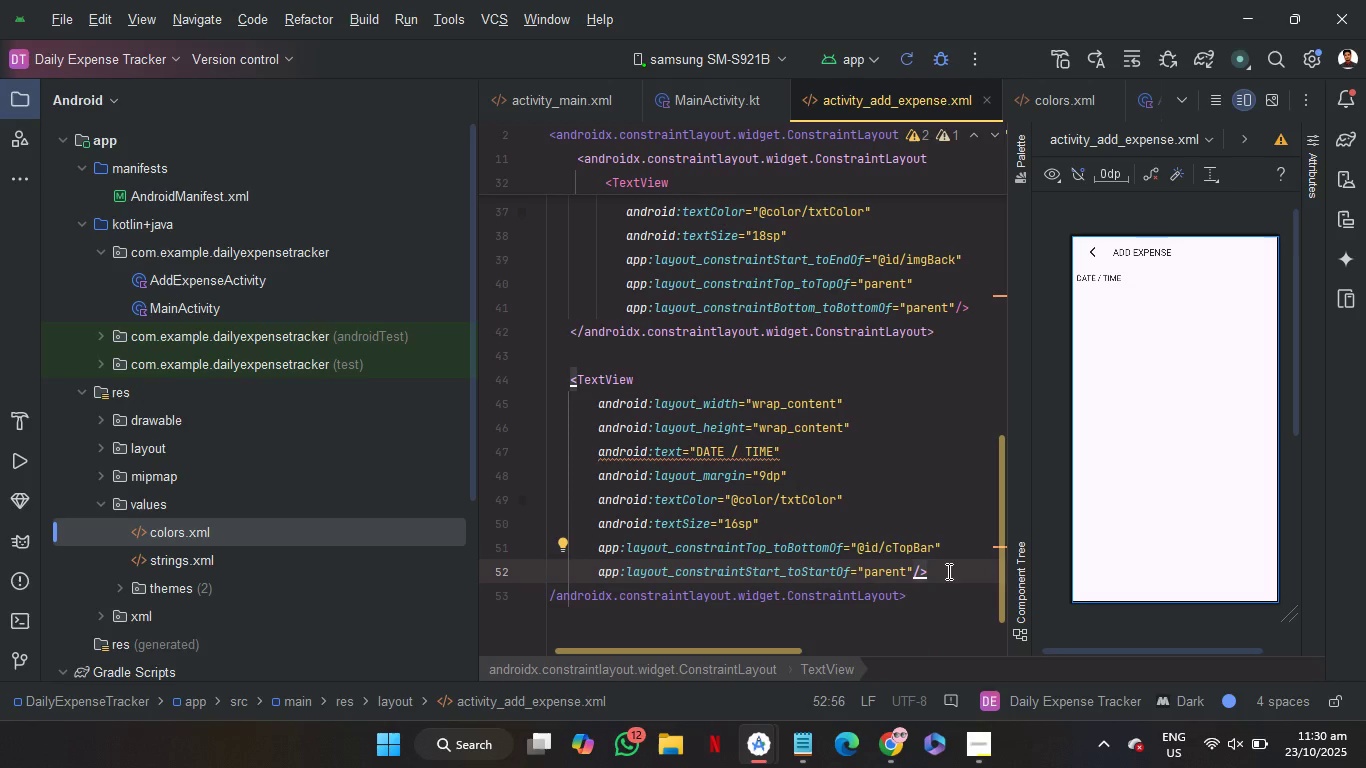 
left_click([947, 571])
 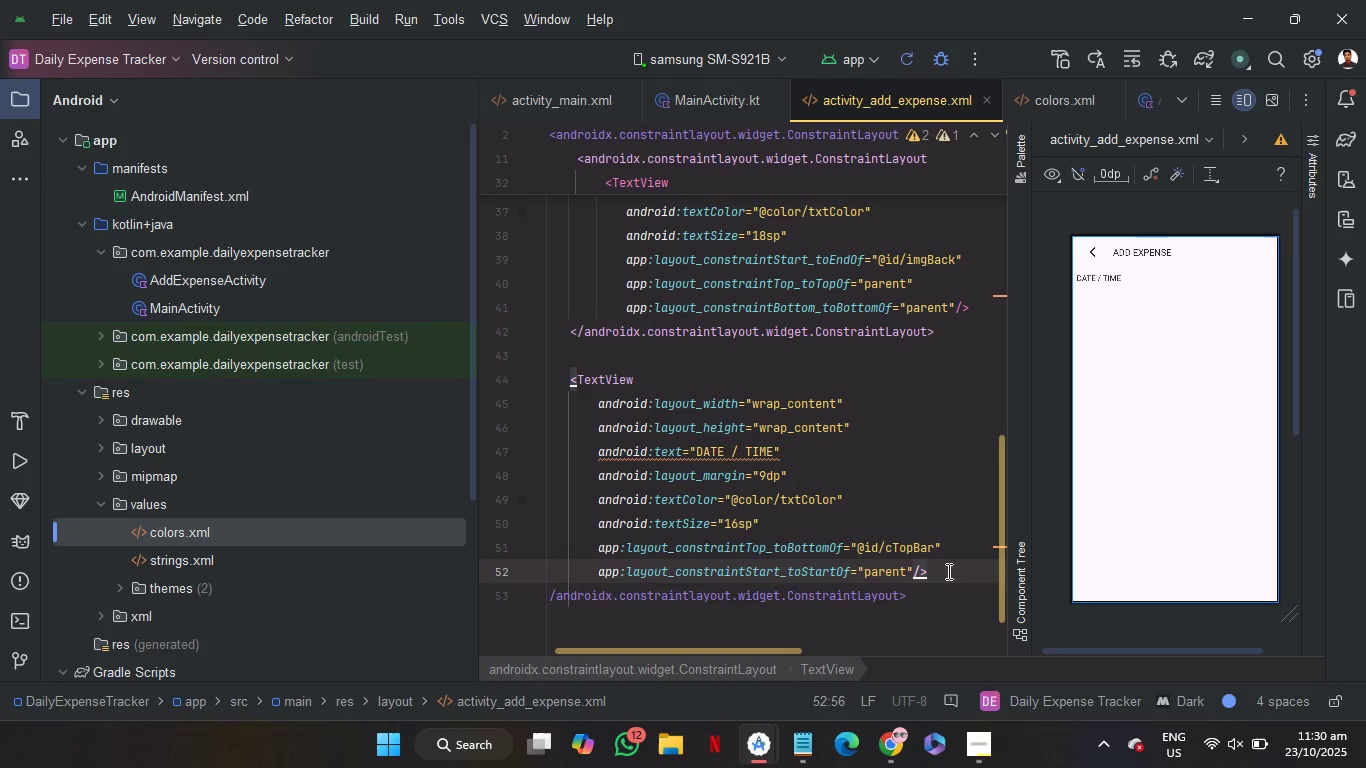 
key(Enter)
 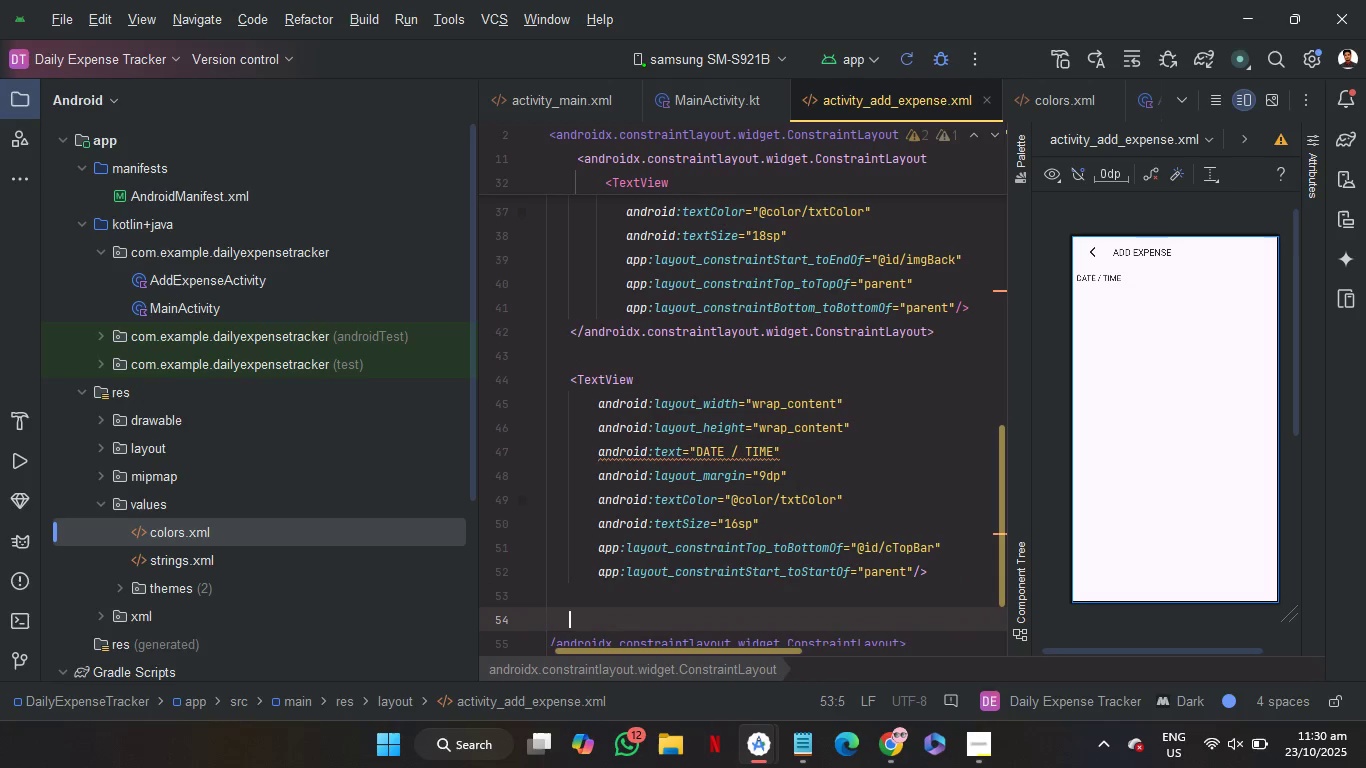 
key(Enter)
 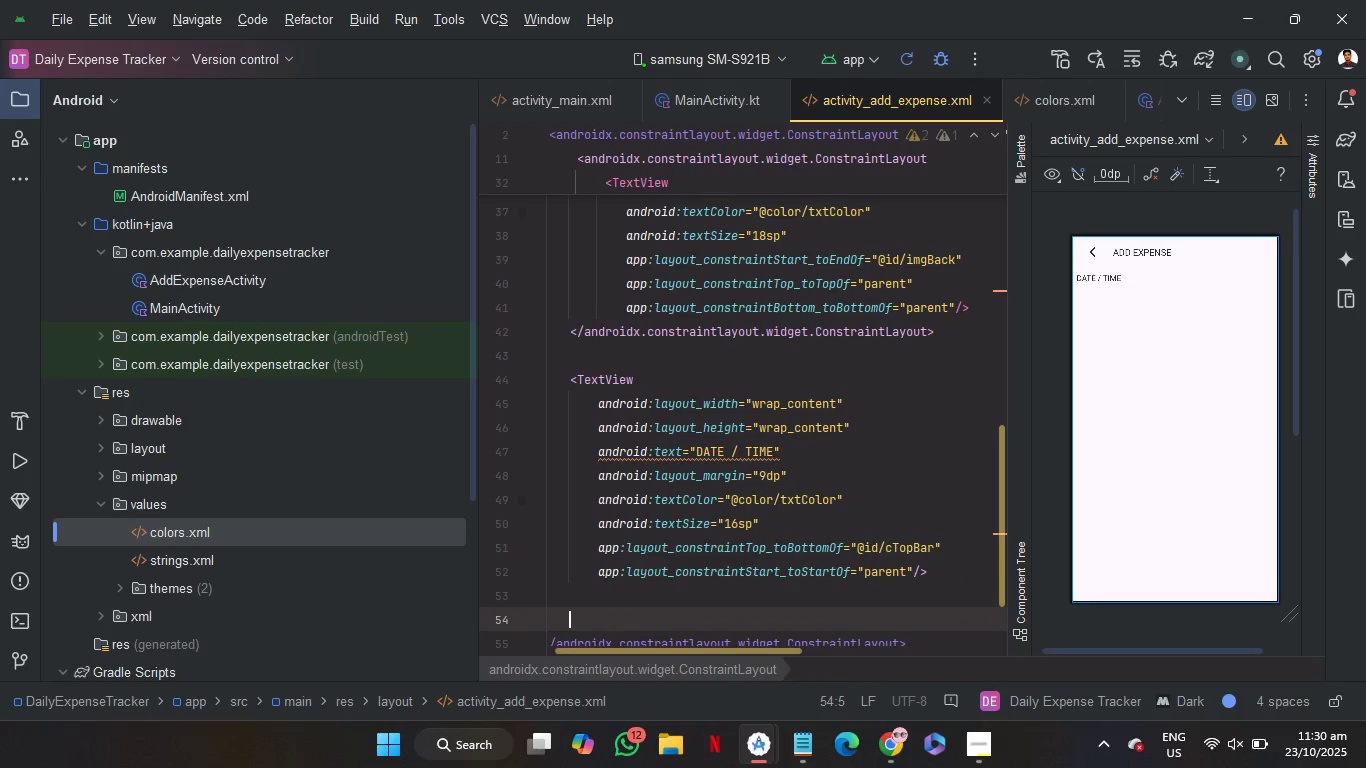 
type(<dat)
 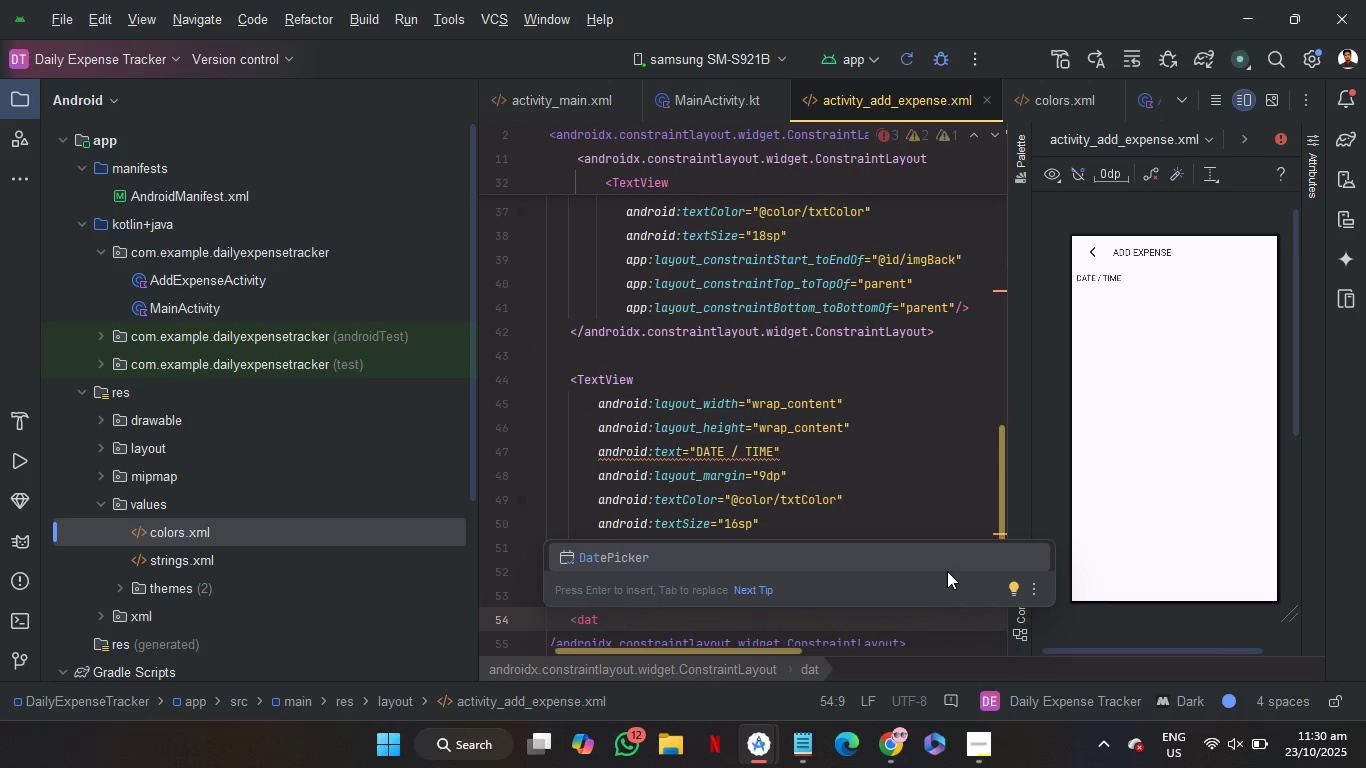 
key(Enter)
 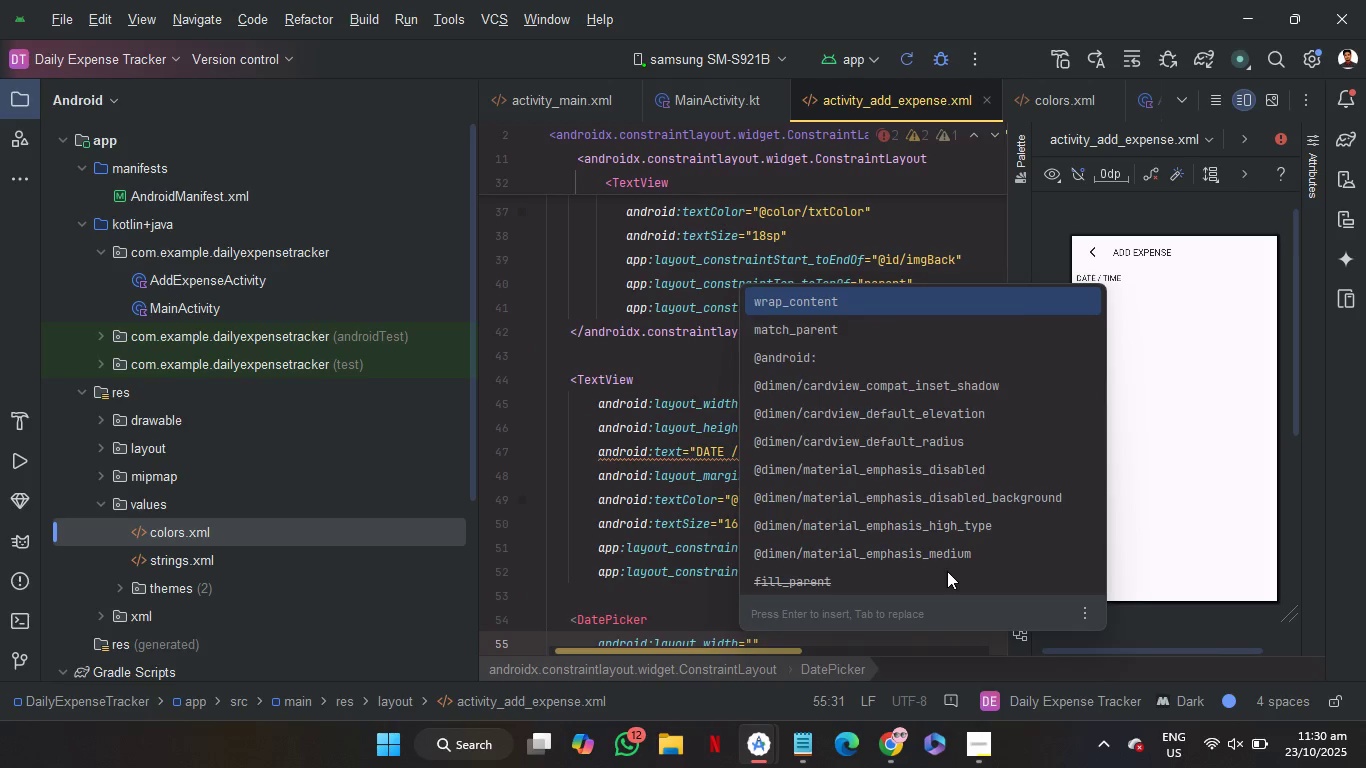 
key(Enter)
 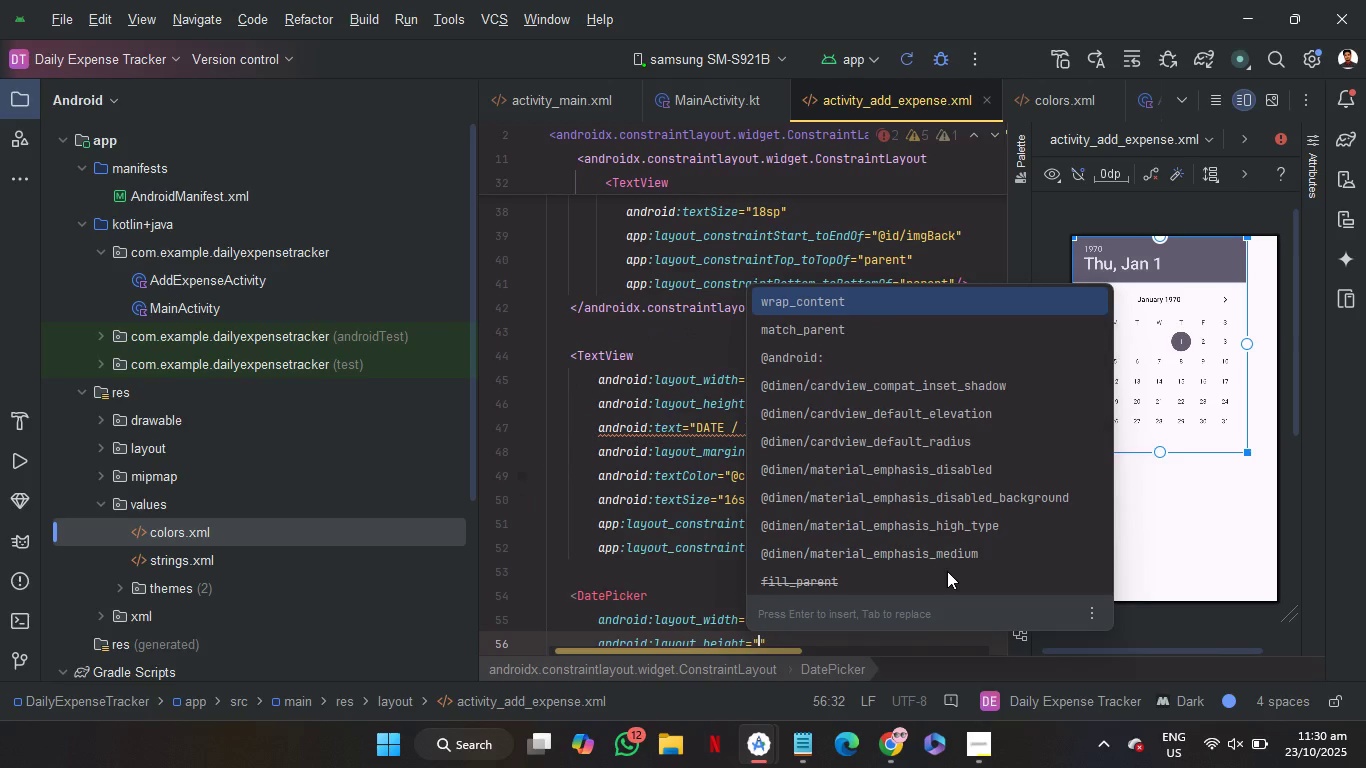 
key(Enter)
 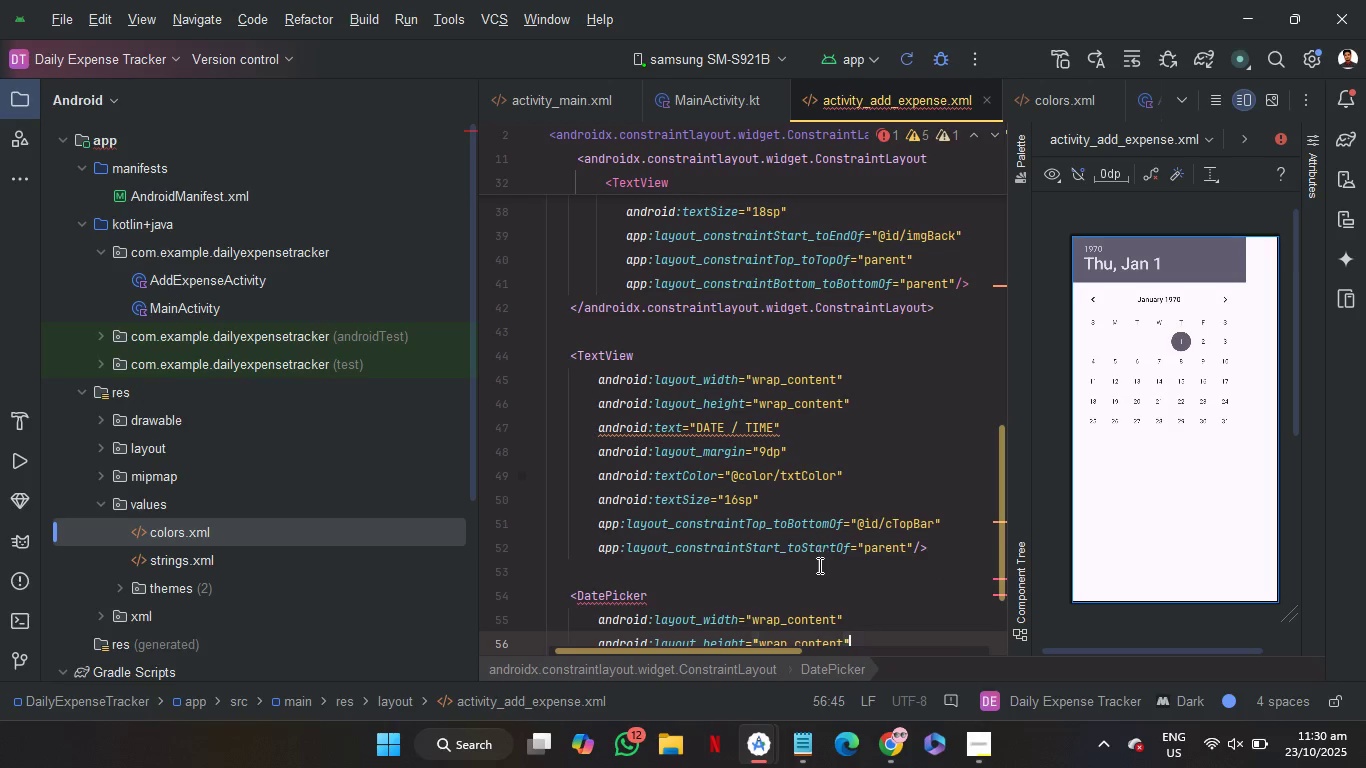 
scroll: coordinate [827, 588], scroll_direction: down, amount: 2.0
 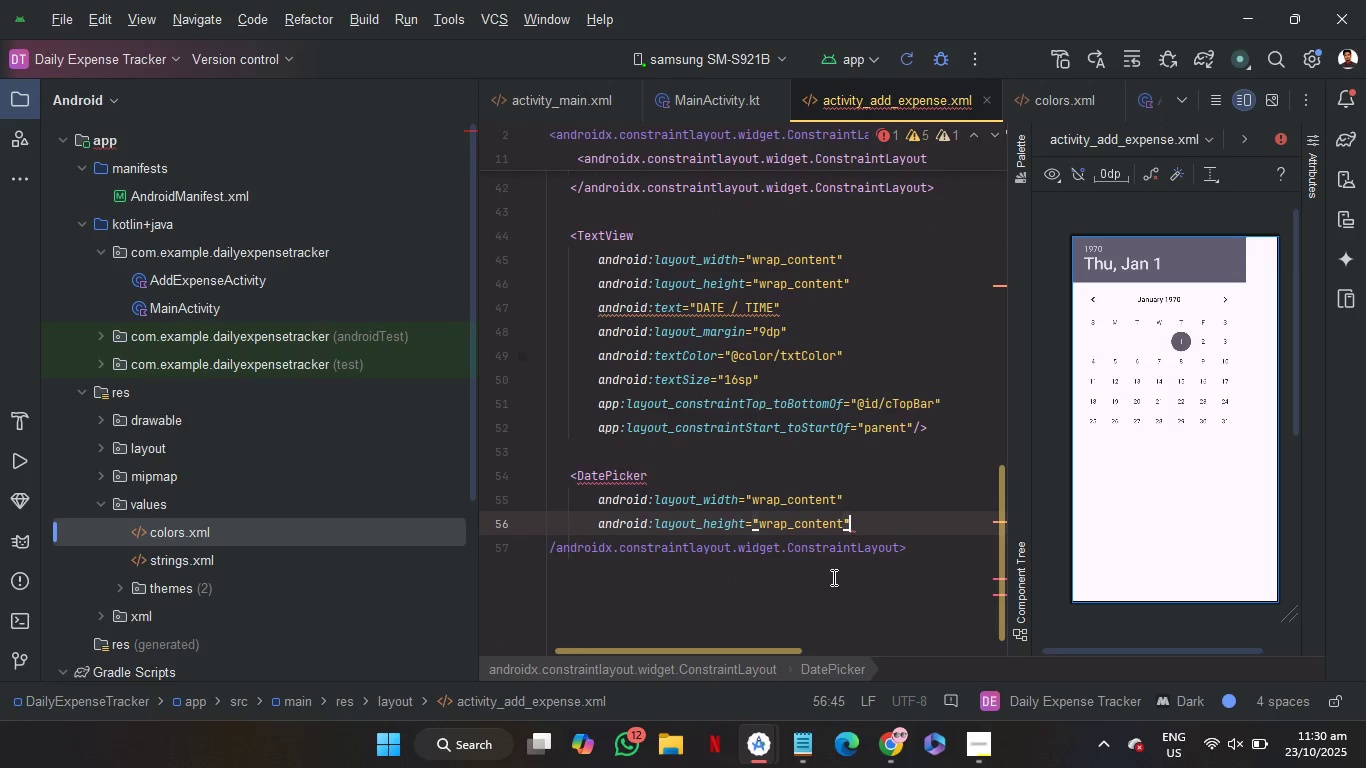 
wait(6.65)
 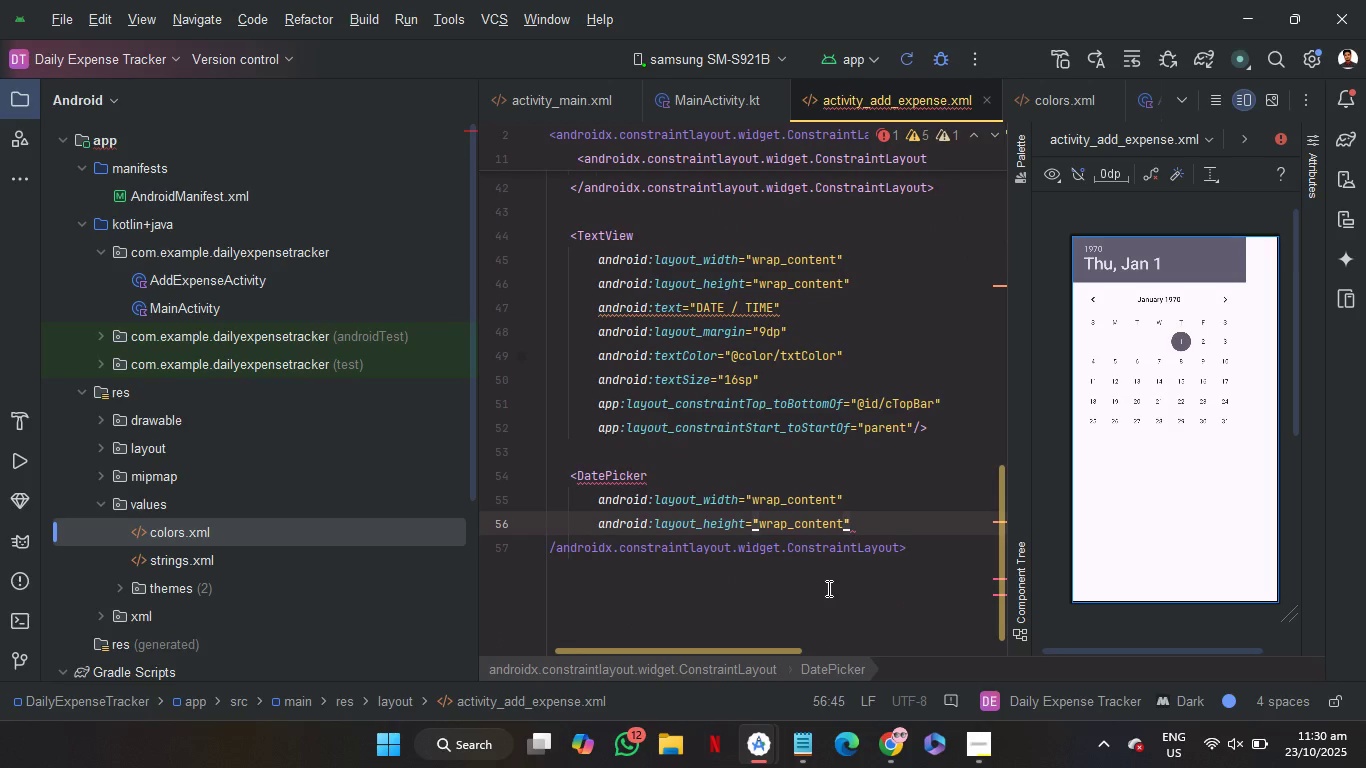 
mouse_move([920, 739])
 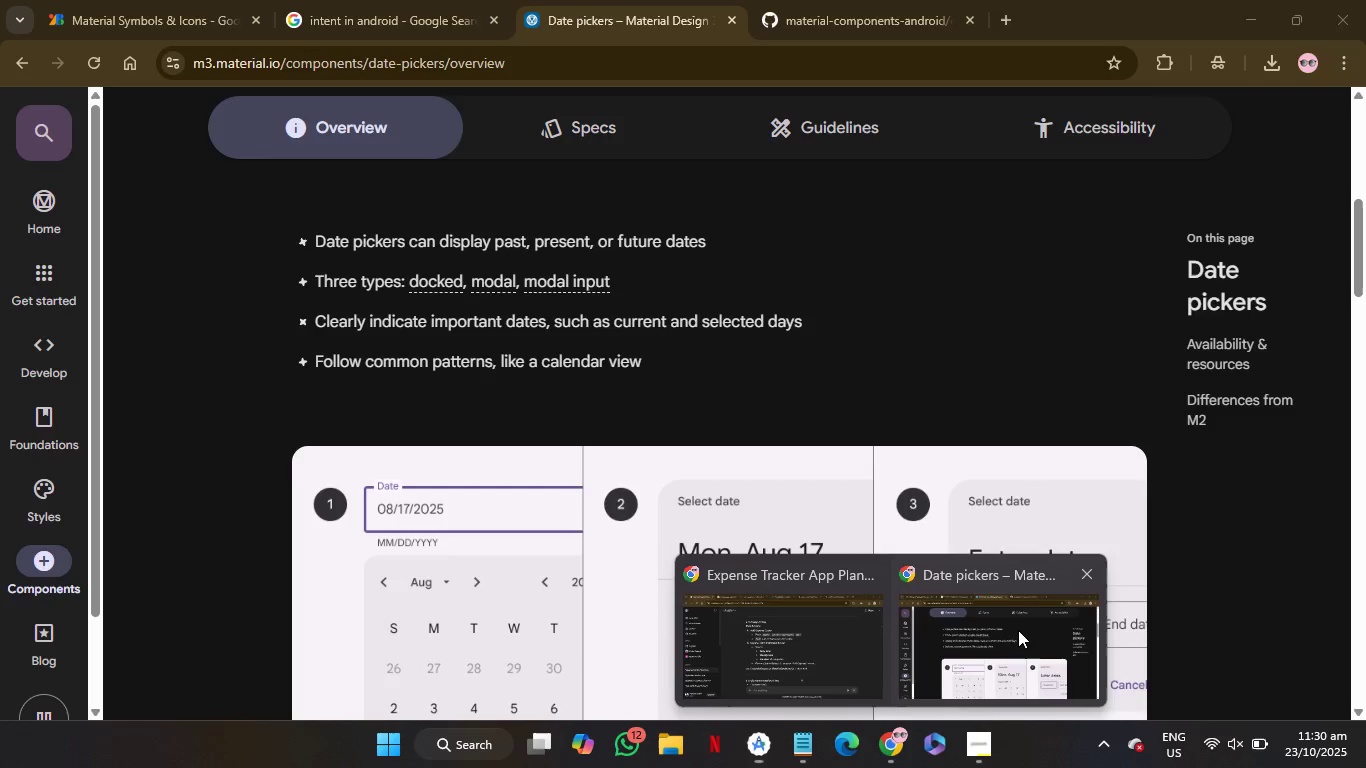 
left_click([1018, 630])
 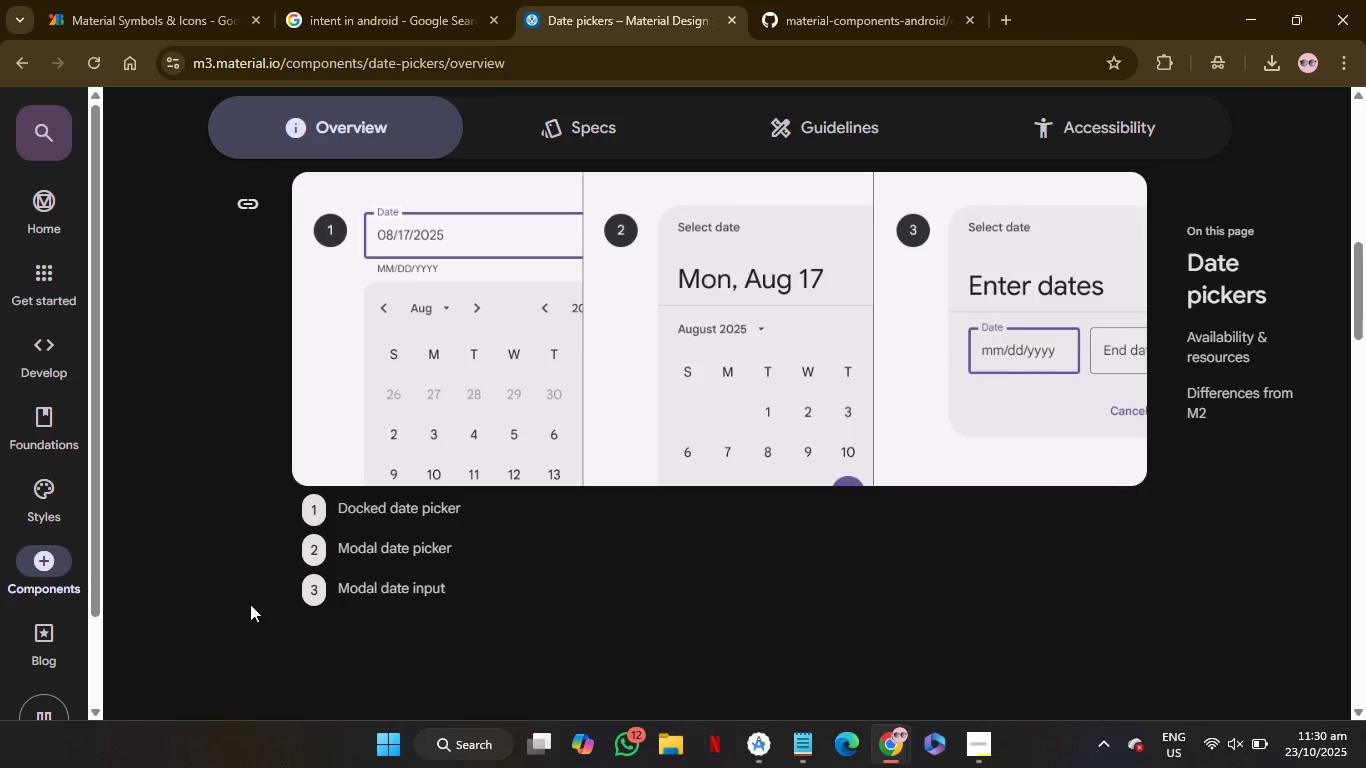 
wait(15.03)
 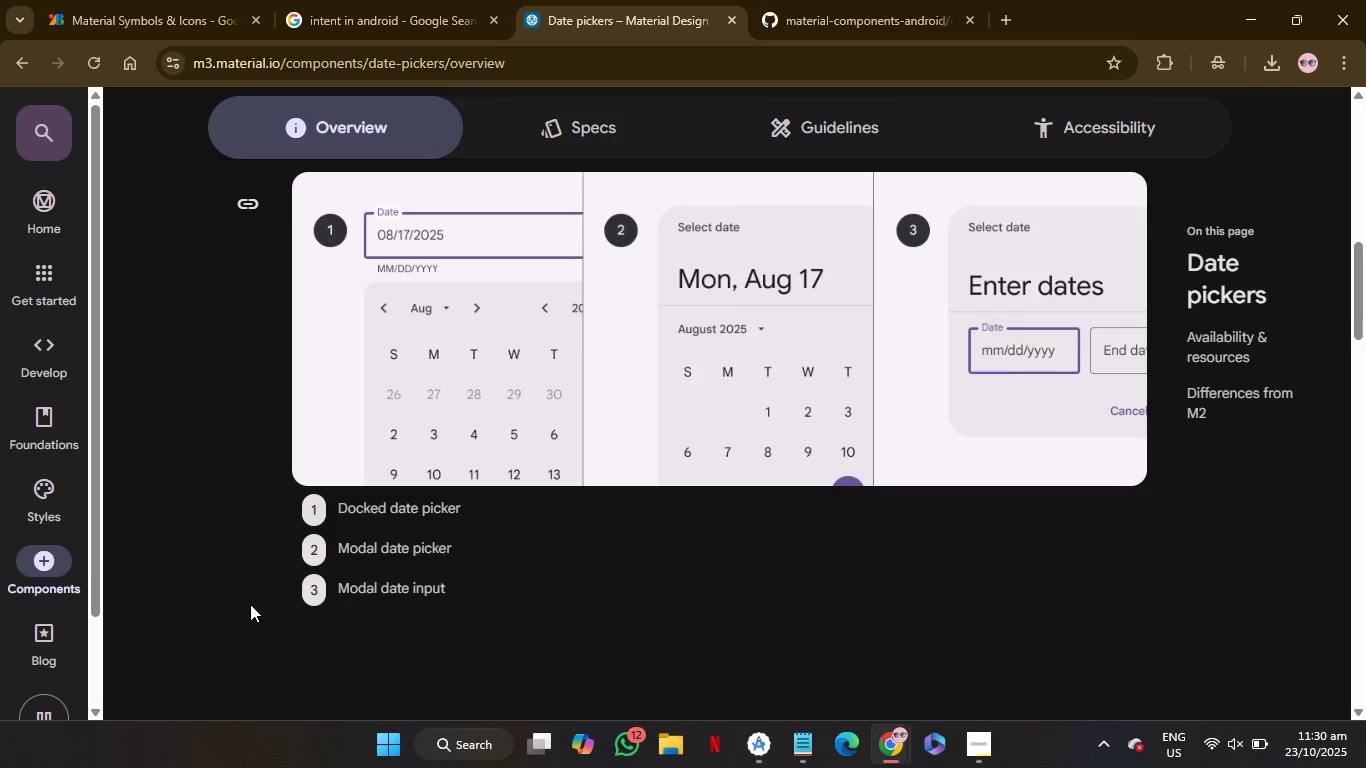 
left_click([920, 0])
 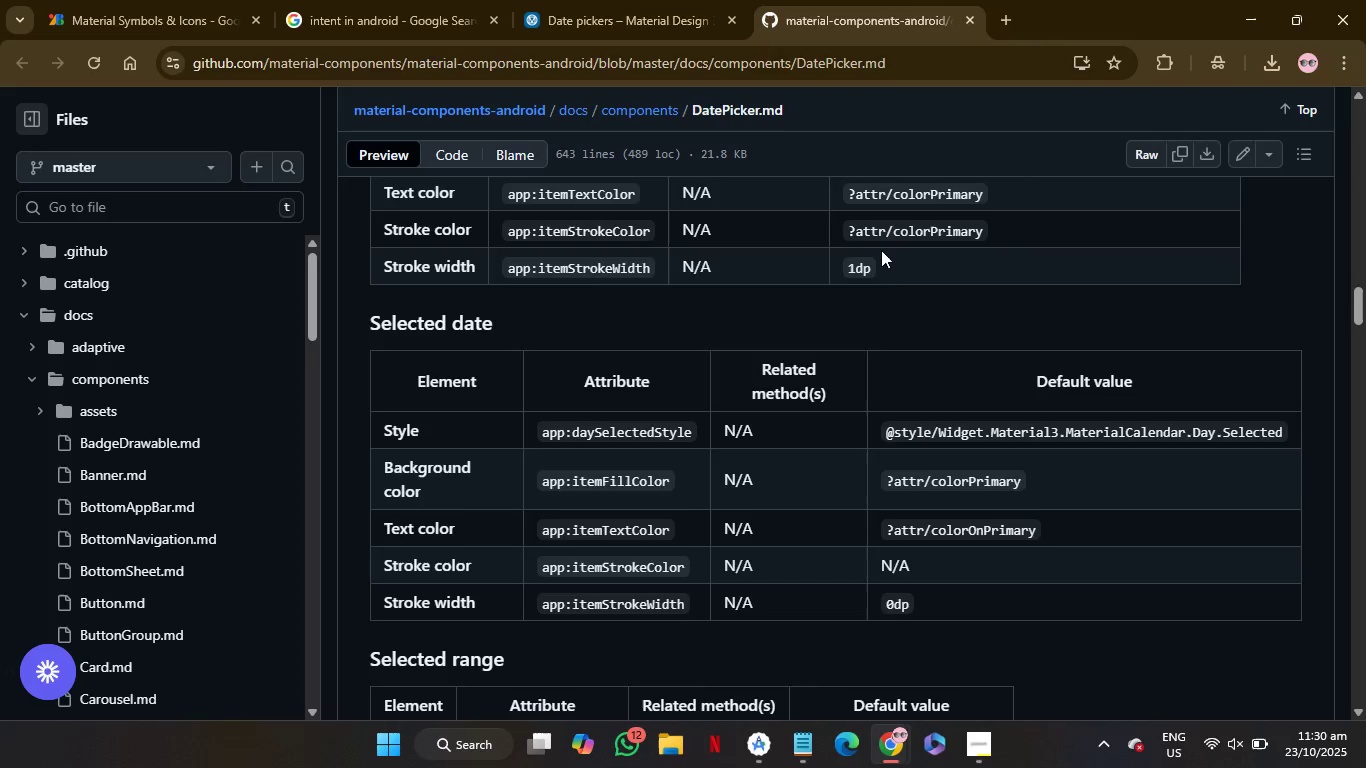 
mouse_move([866, 270])
 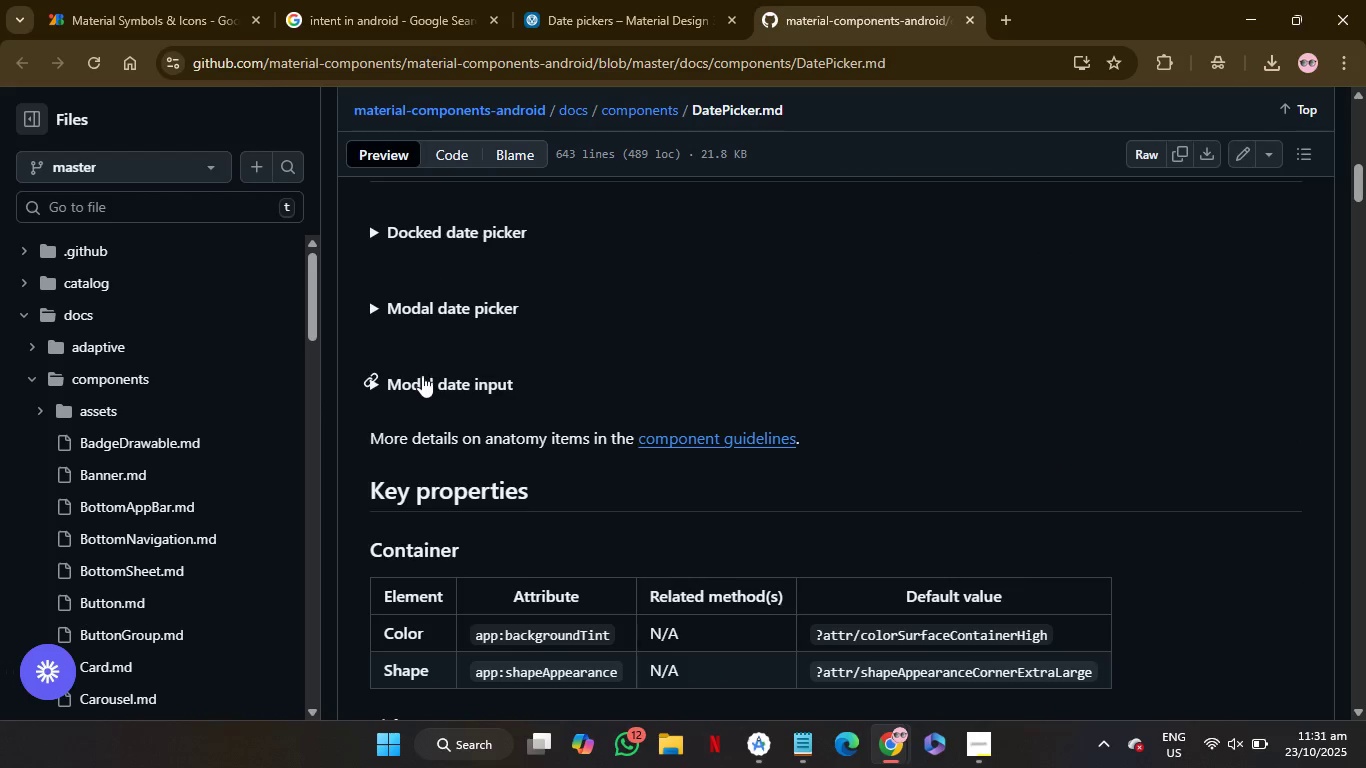 
wait(7.79)
 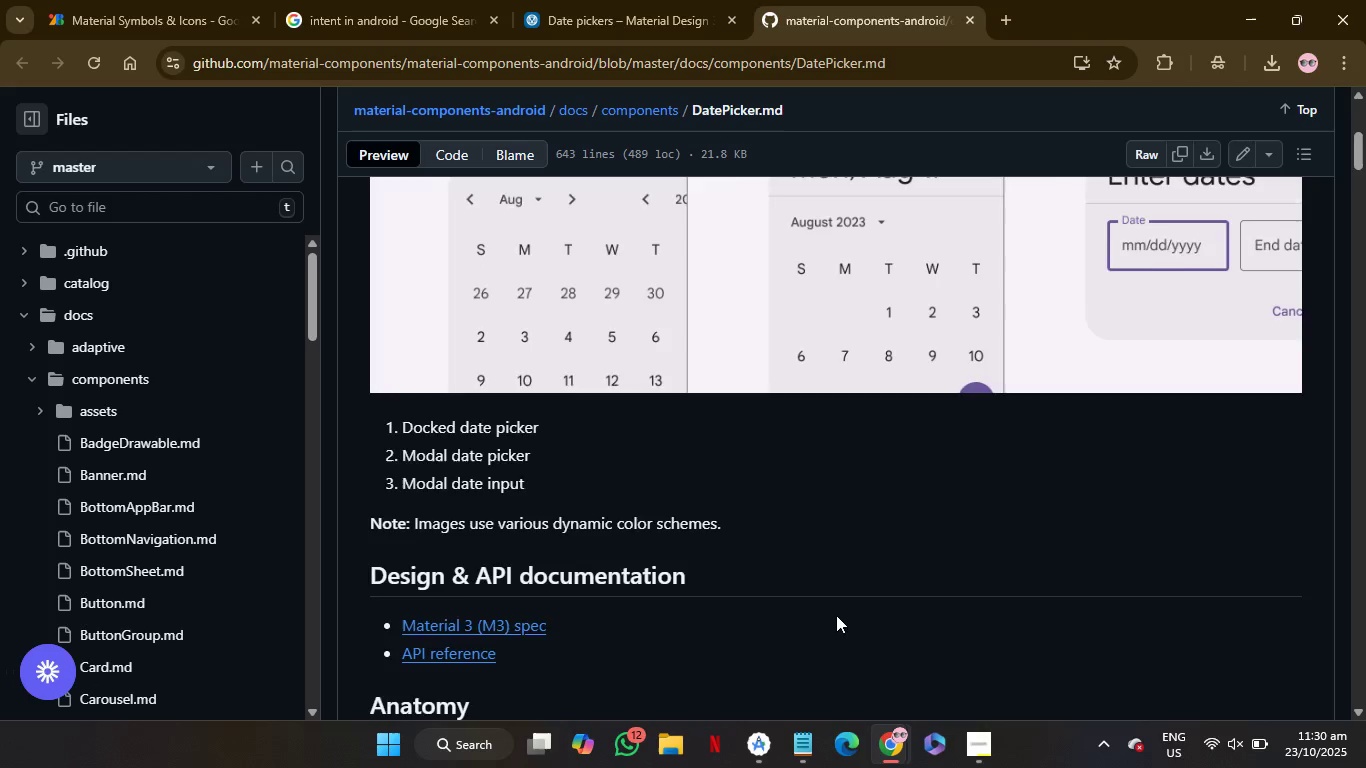 
left_click([453, 306])
 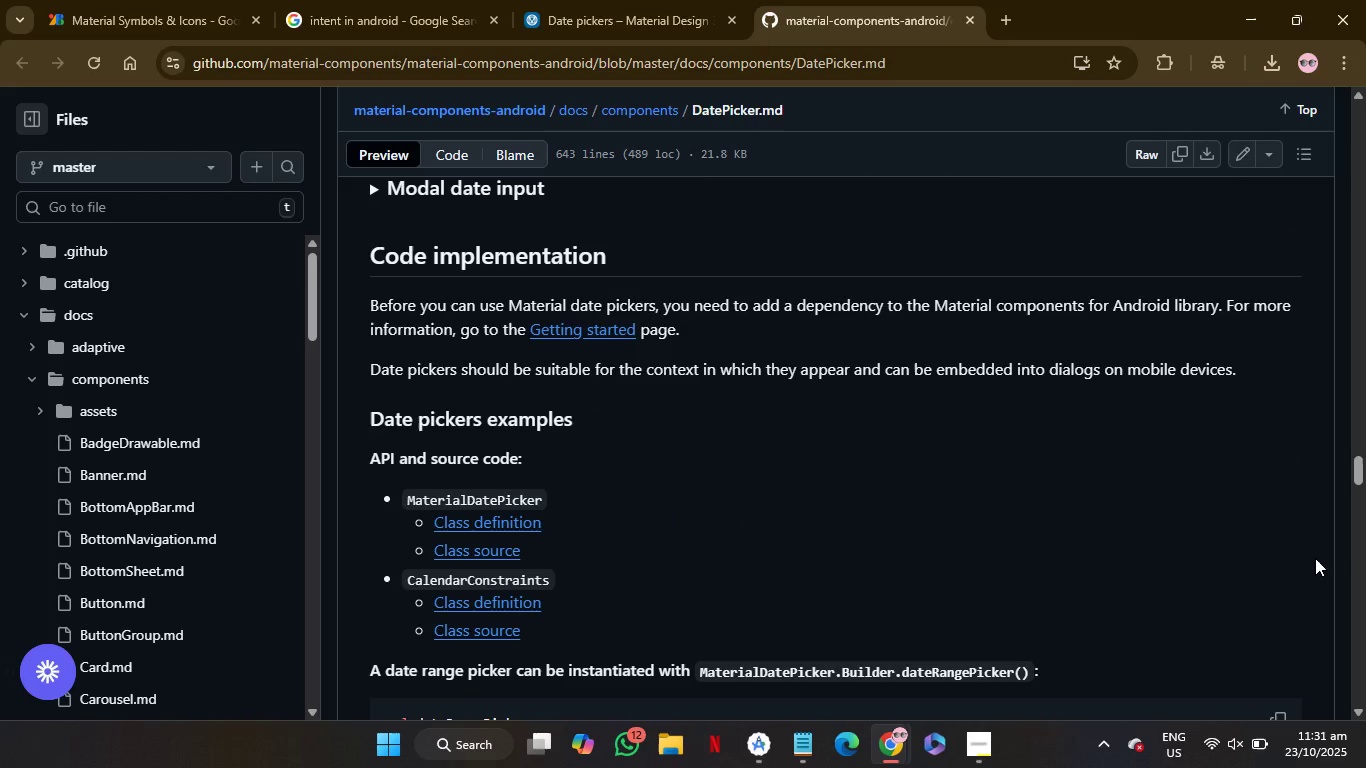 
wait(29.98)
 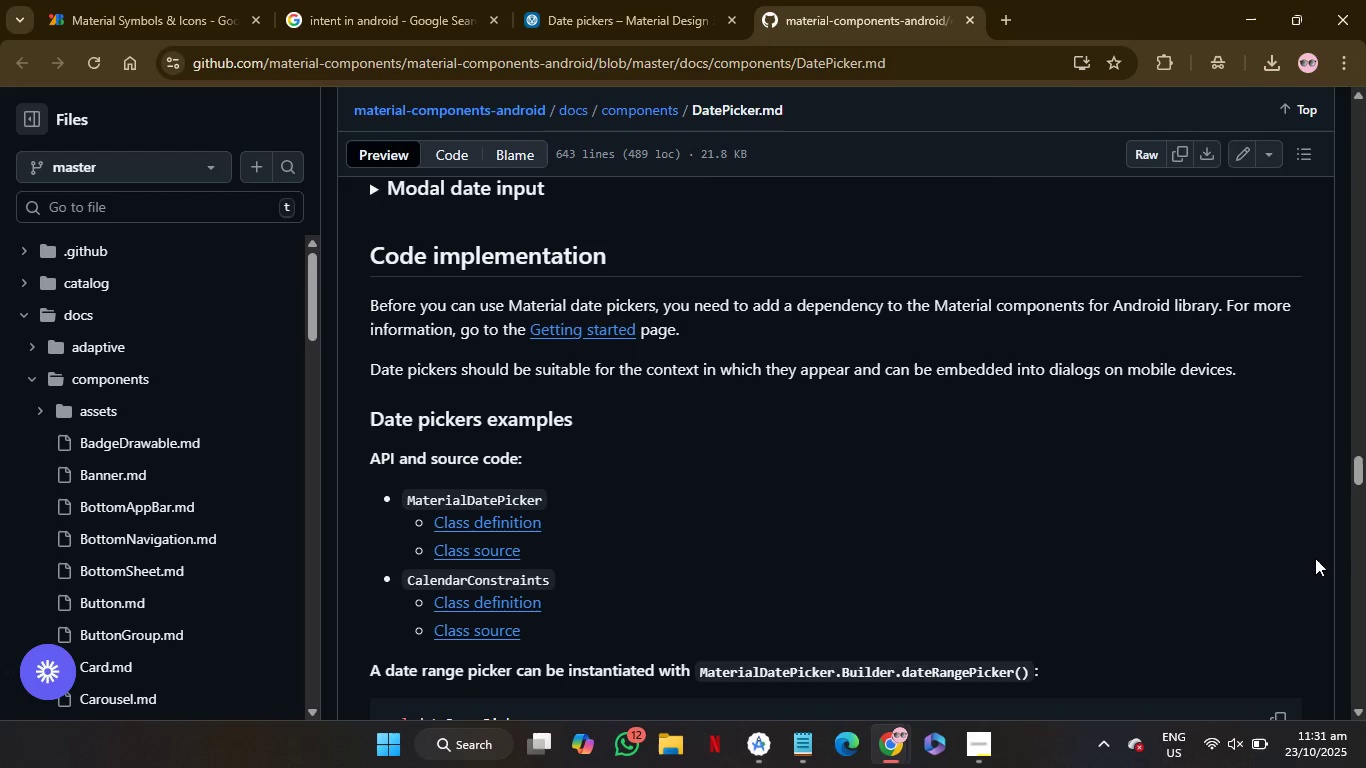 
left_click([383, 0])
 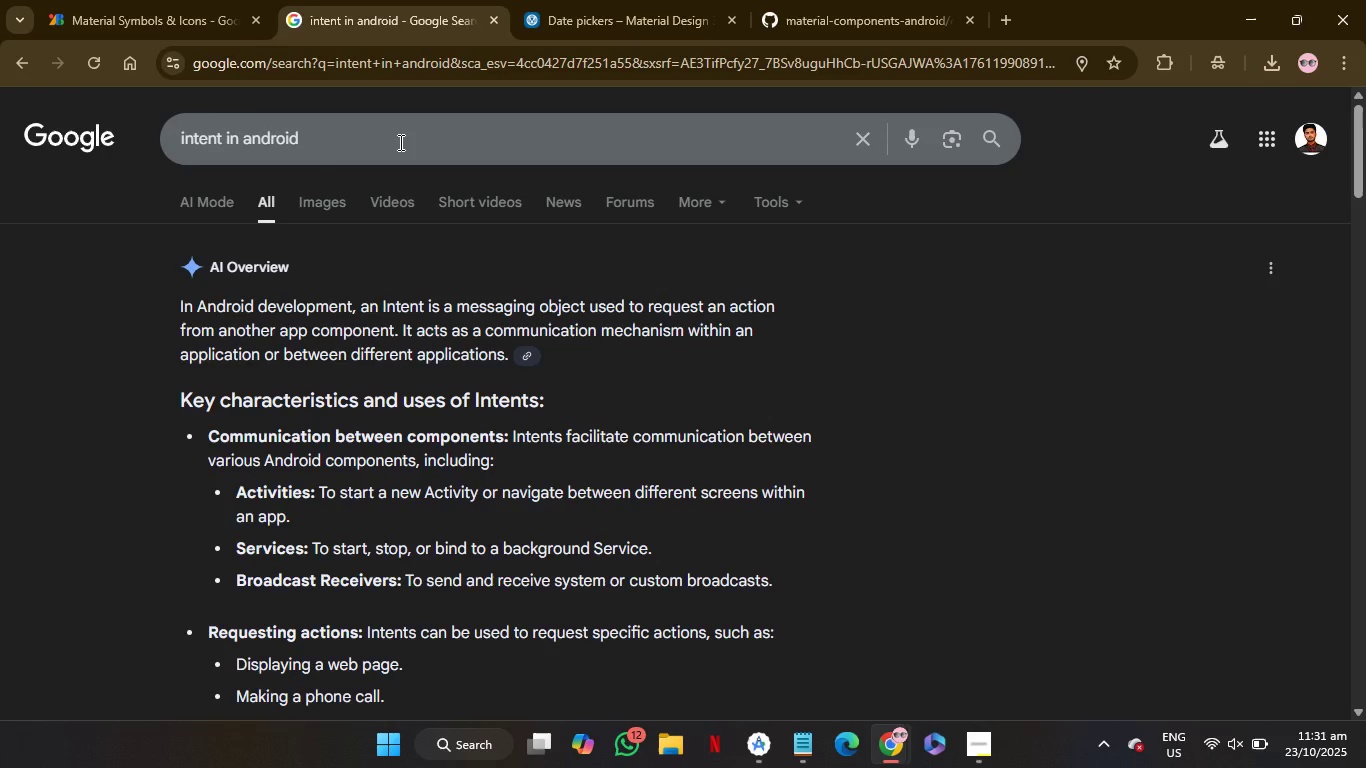 
left_click_drag(start_coordinate=[399, 142], to_coordinate=[126, 164])
 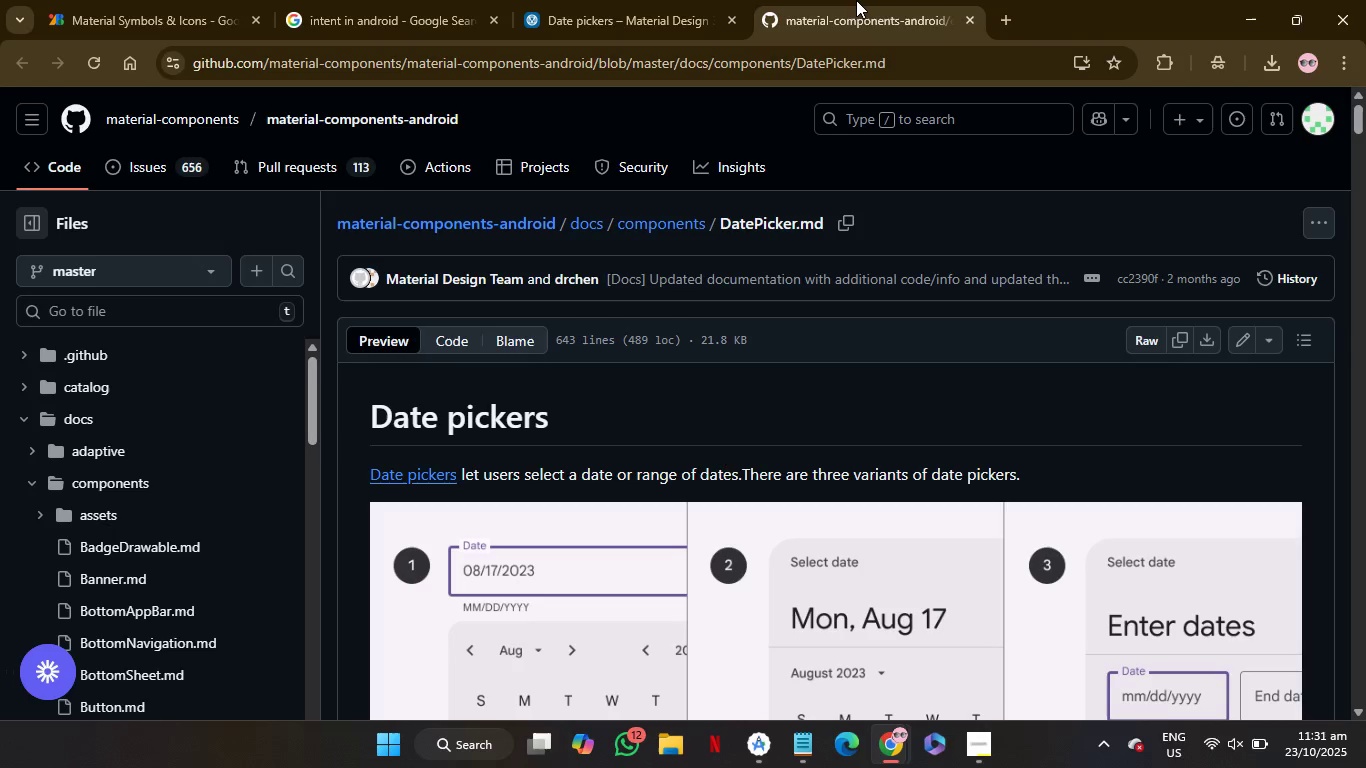 
left_click([856, 0])
 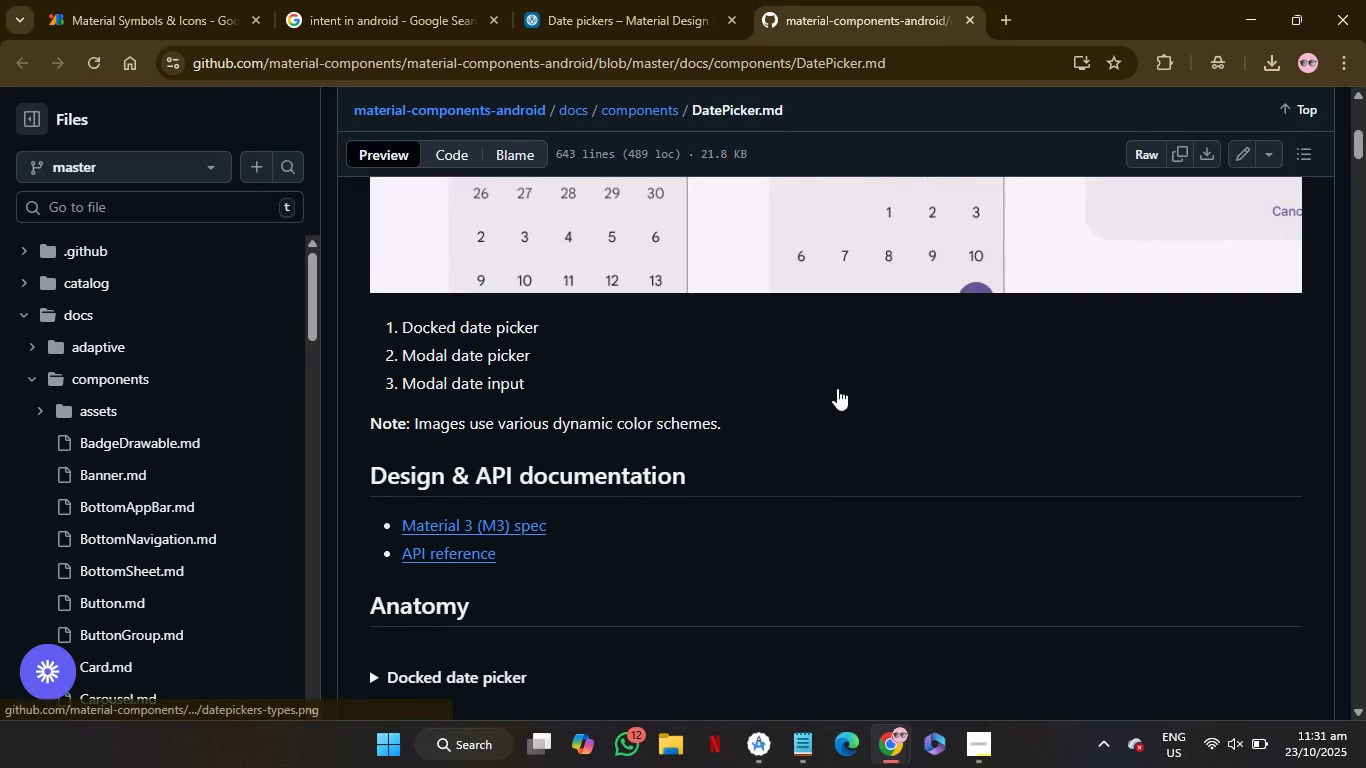 
mouse_move([757, 453])
 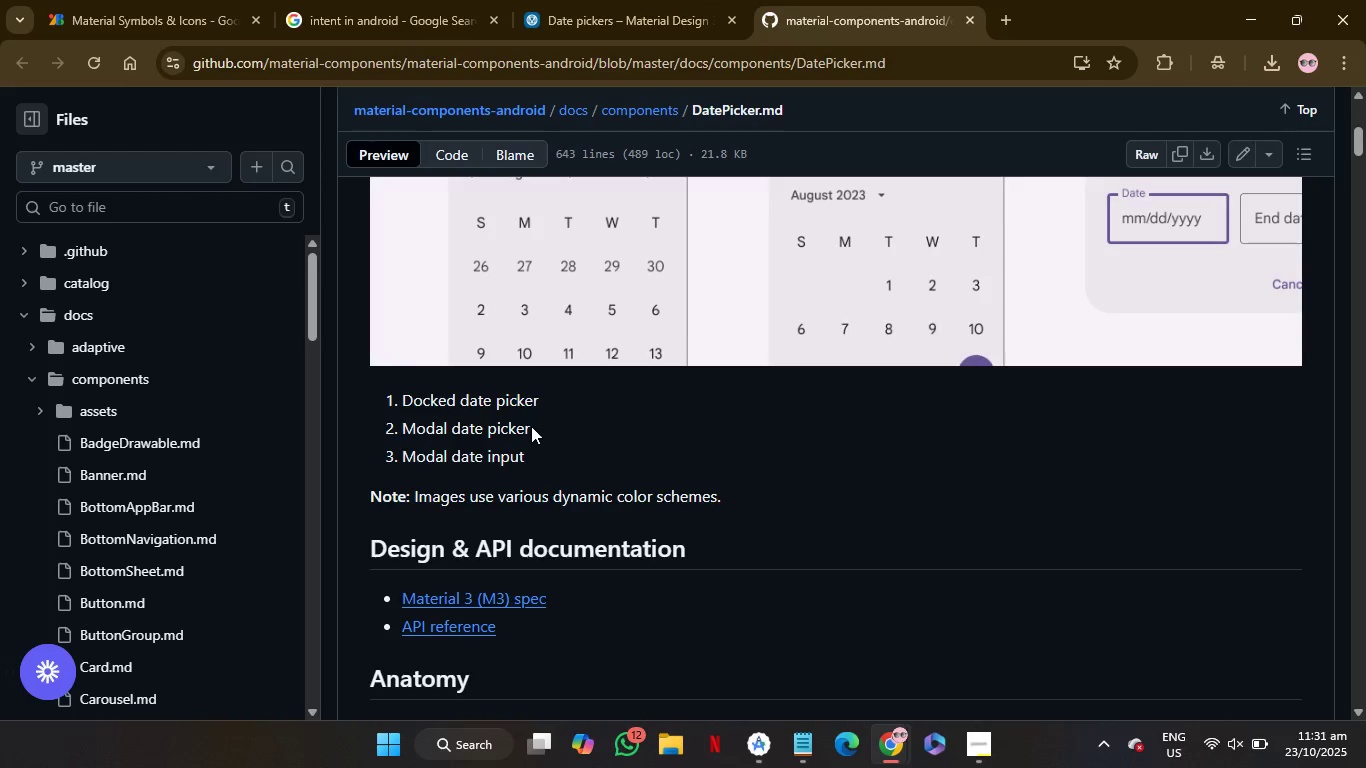 
left_click_drag(start_coordinate=[531, 426], to_coordinate=[408, 430])
 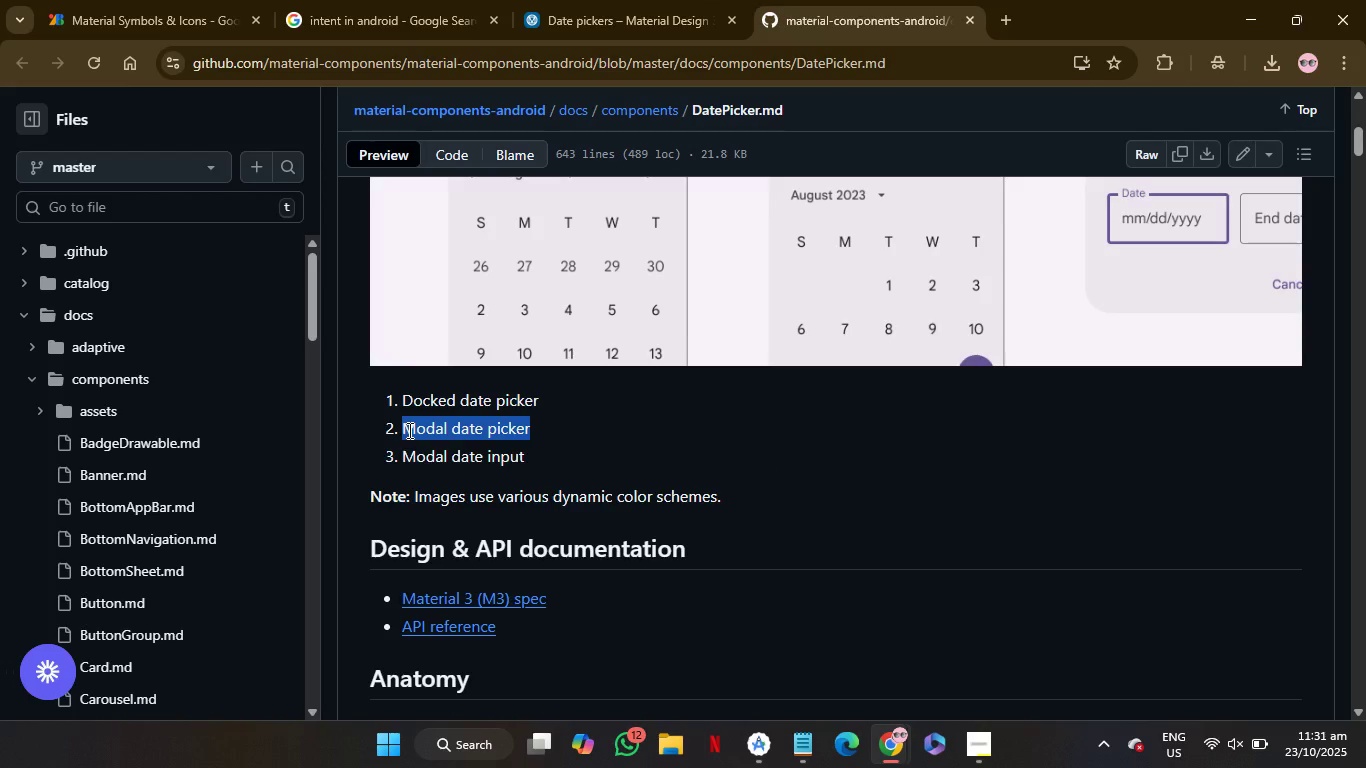 
key(Control+C)
 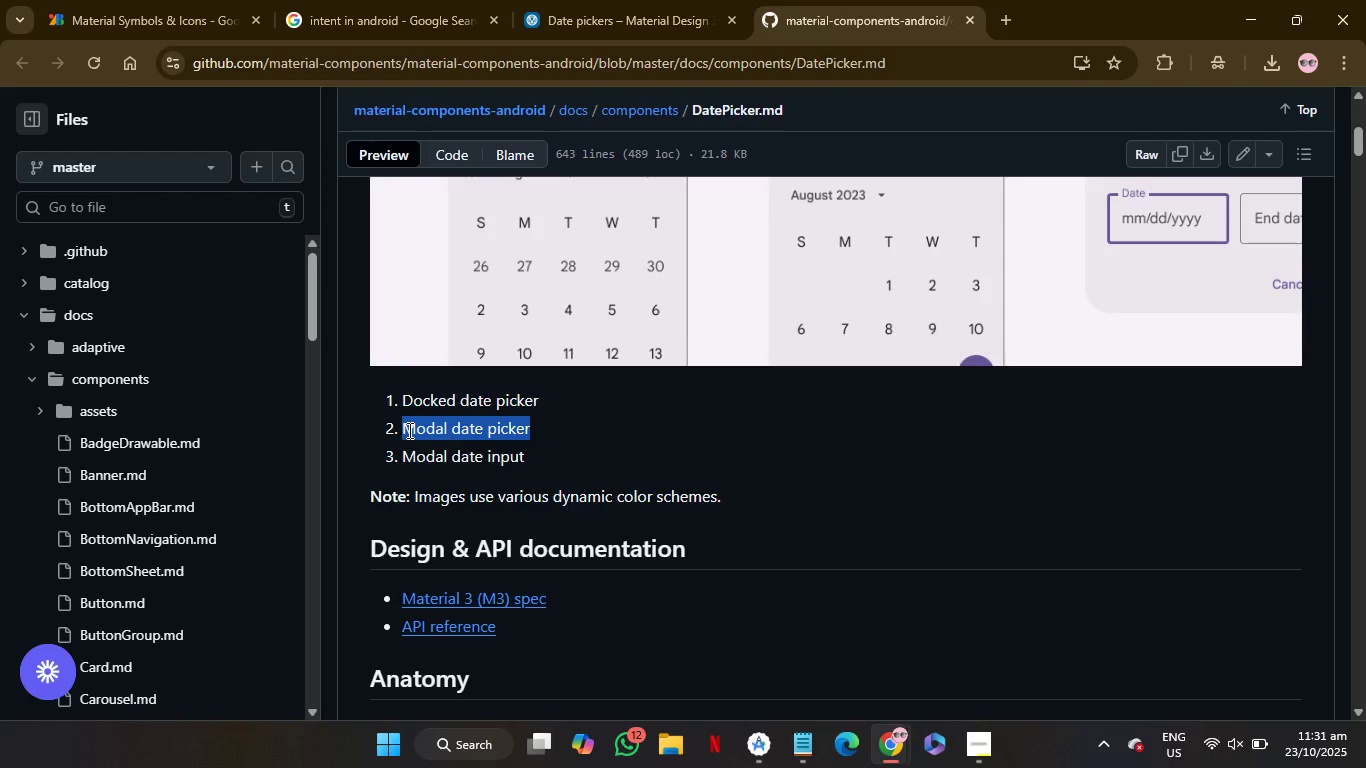 
key(Control+C)
 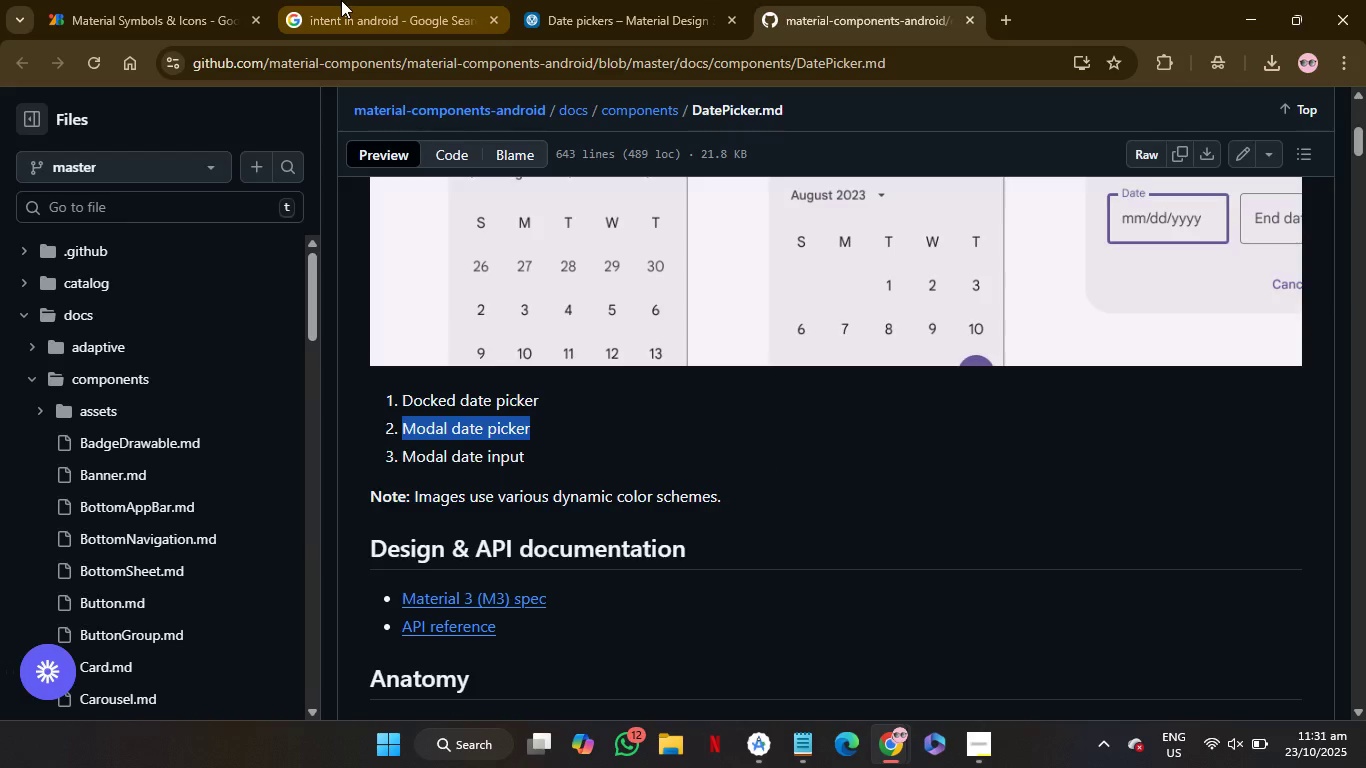 
left_click([341, 0])
 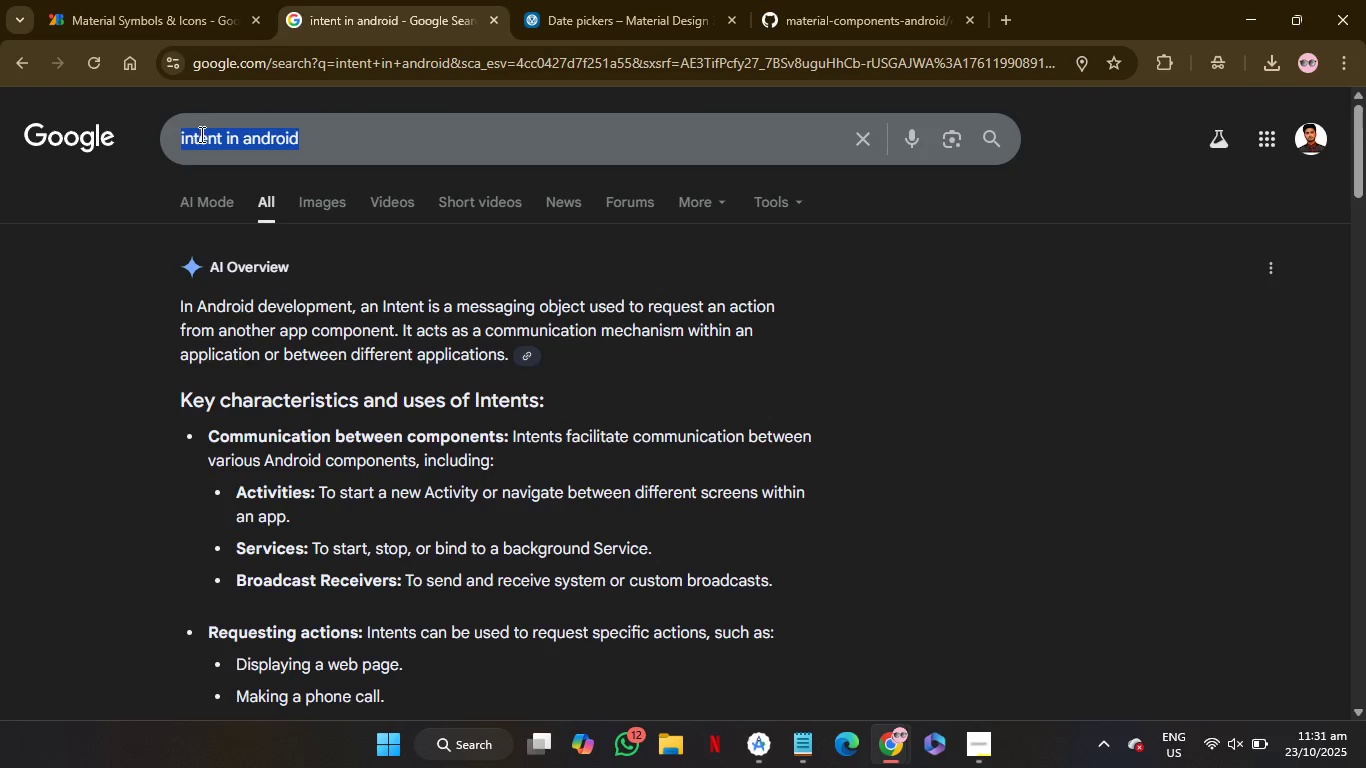 
double_click([200, 135])
 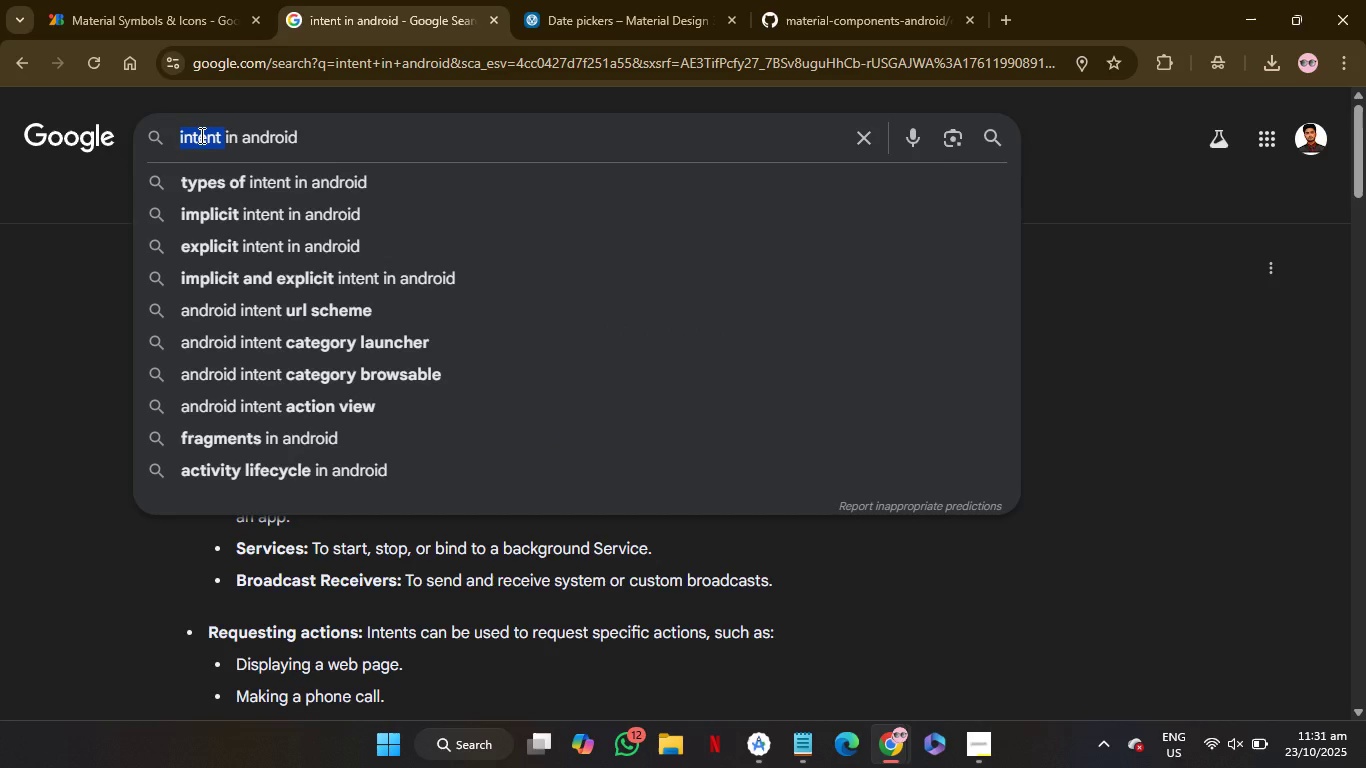 
key(Control+V)
 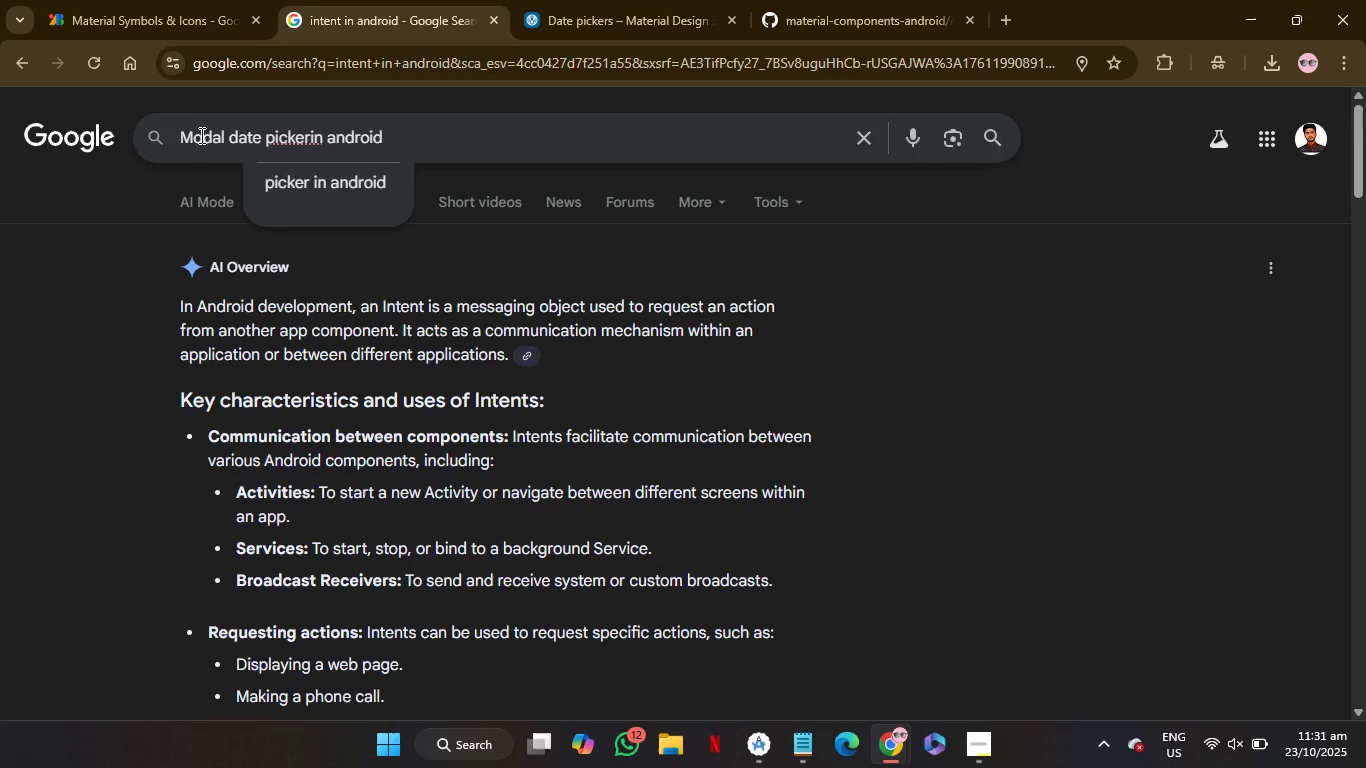 
key(Space)
 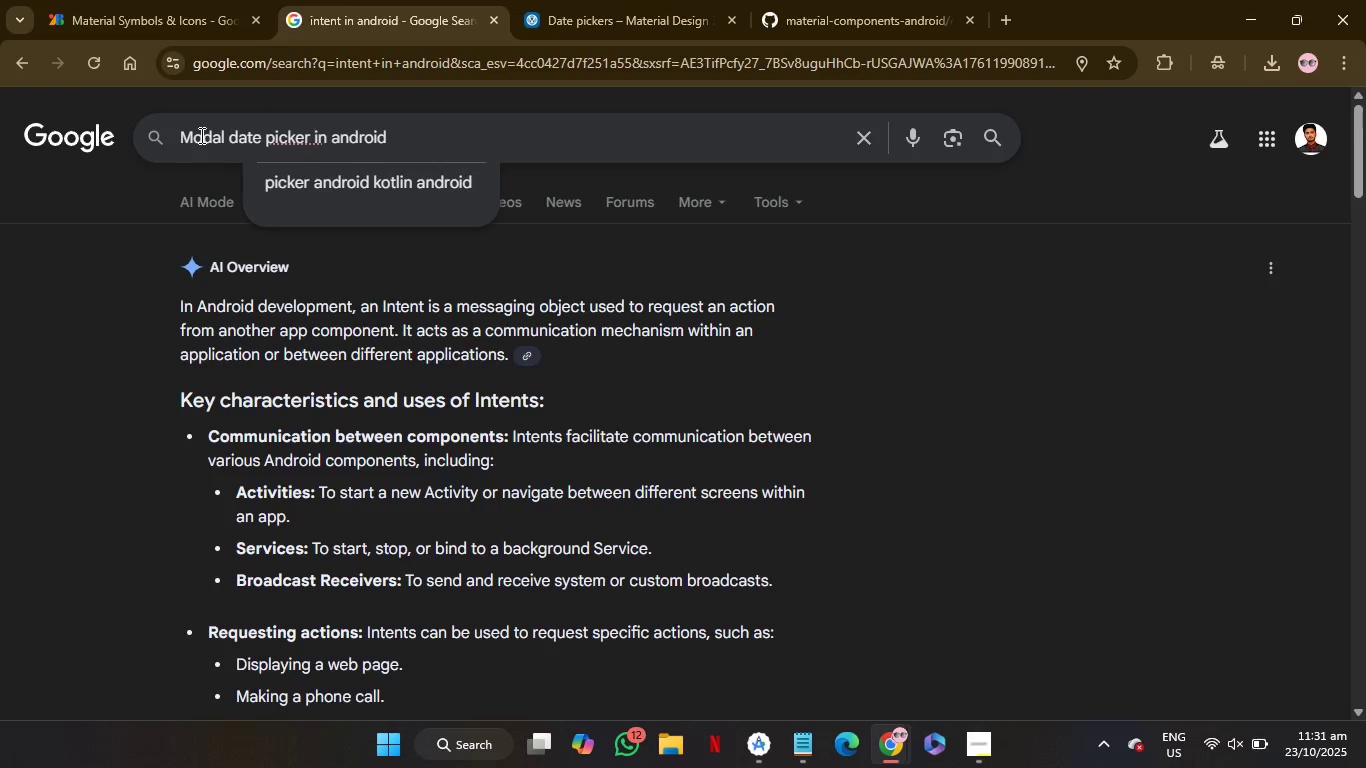 
key(Enter)
 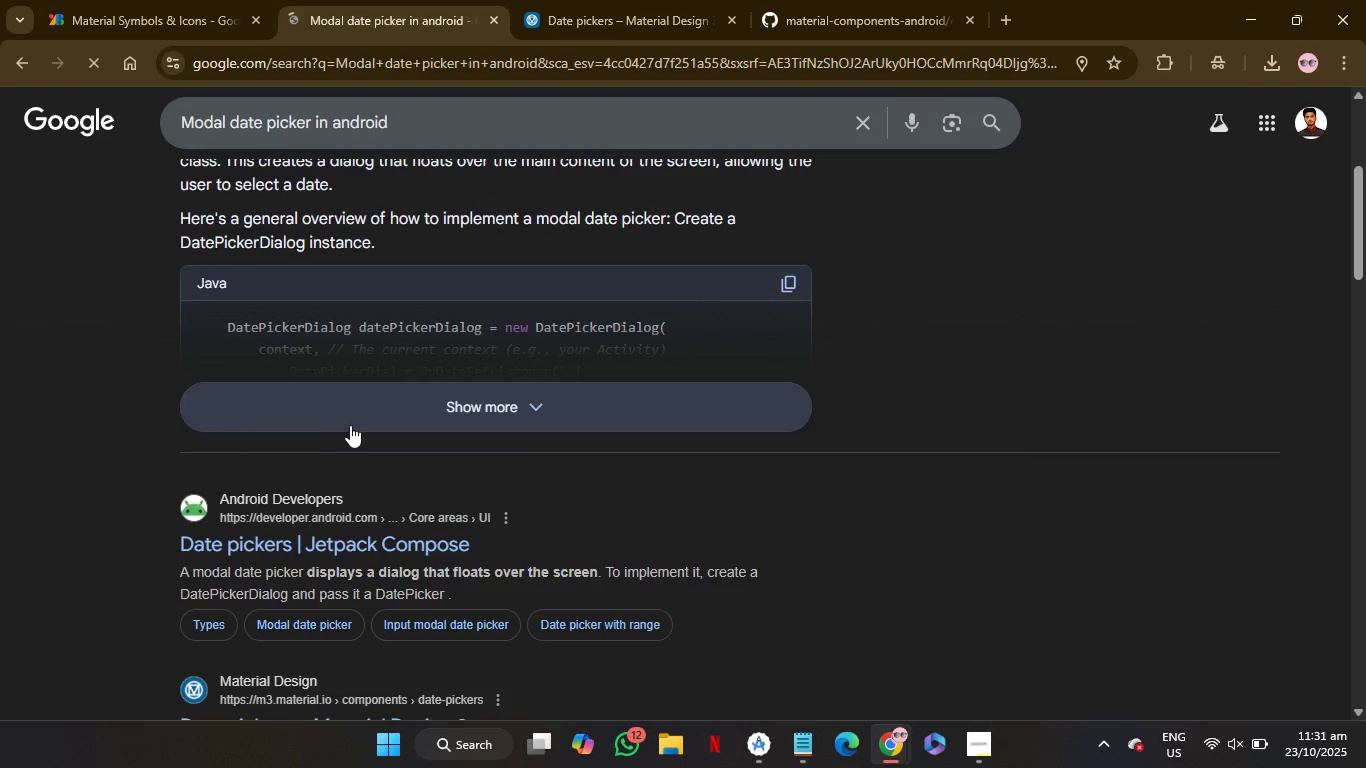 
wait(5.62)
 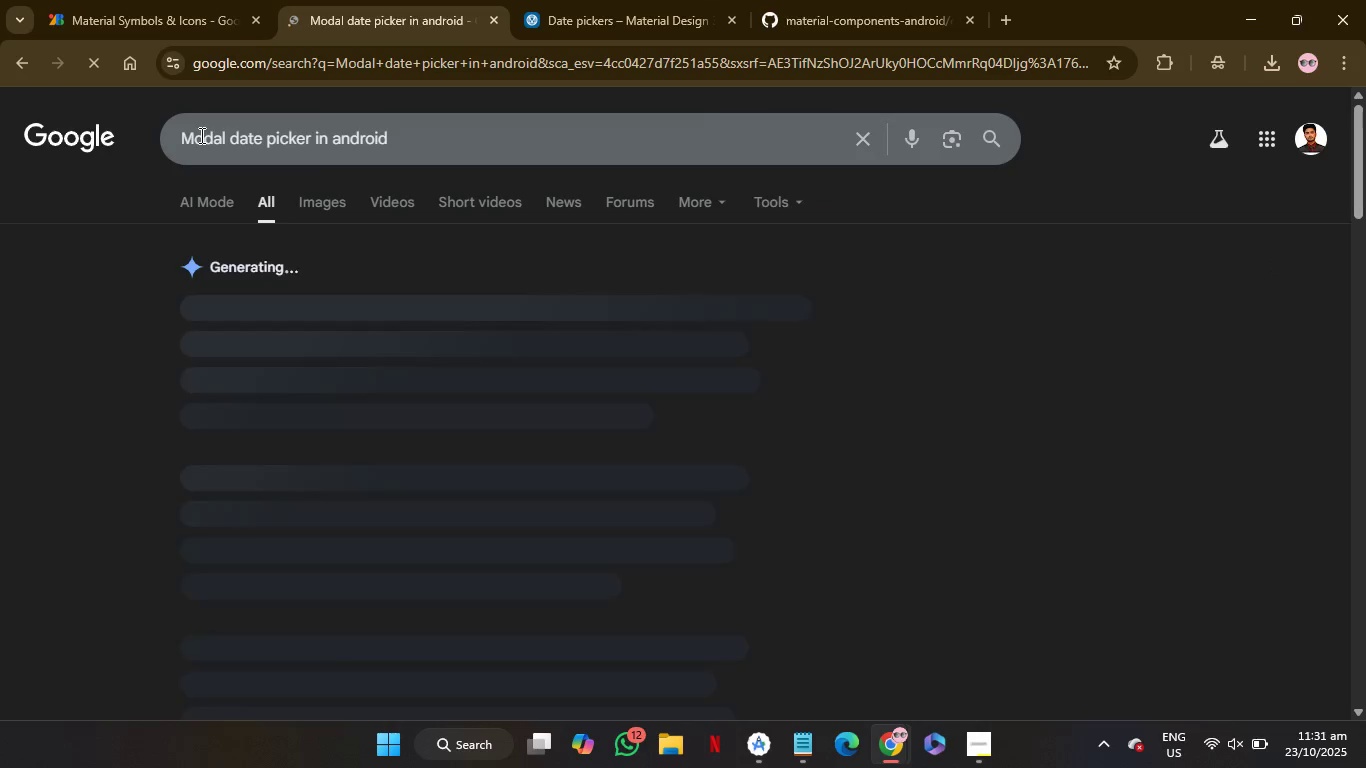 
left_click([356, 426])
 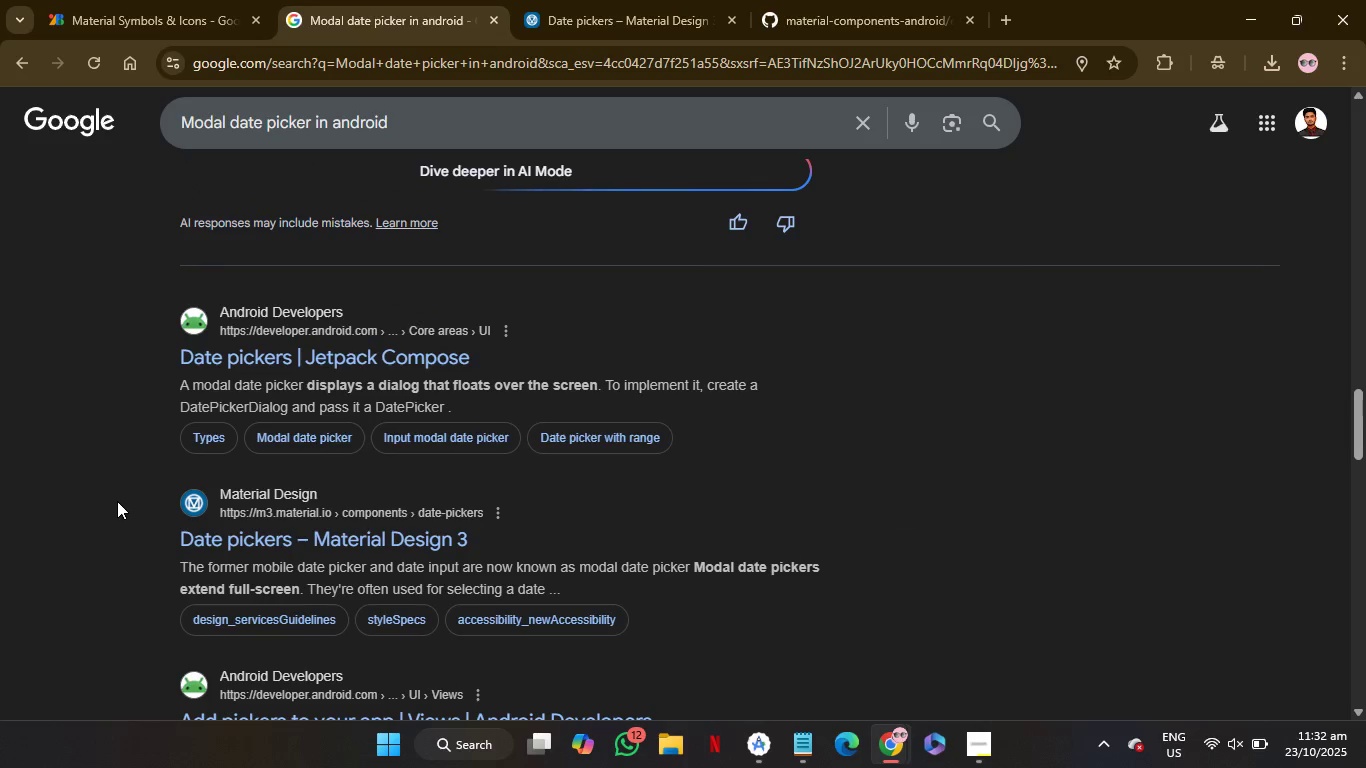 
wait(11.61)
 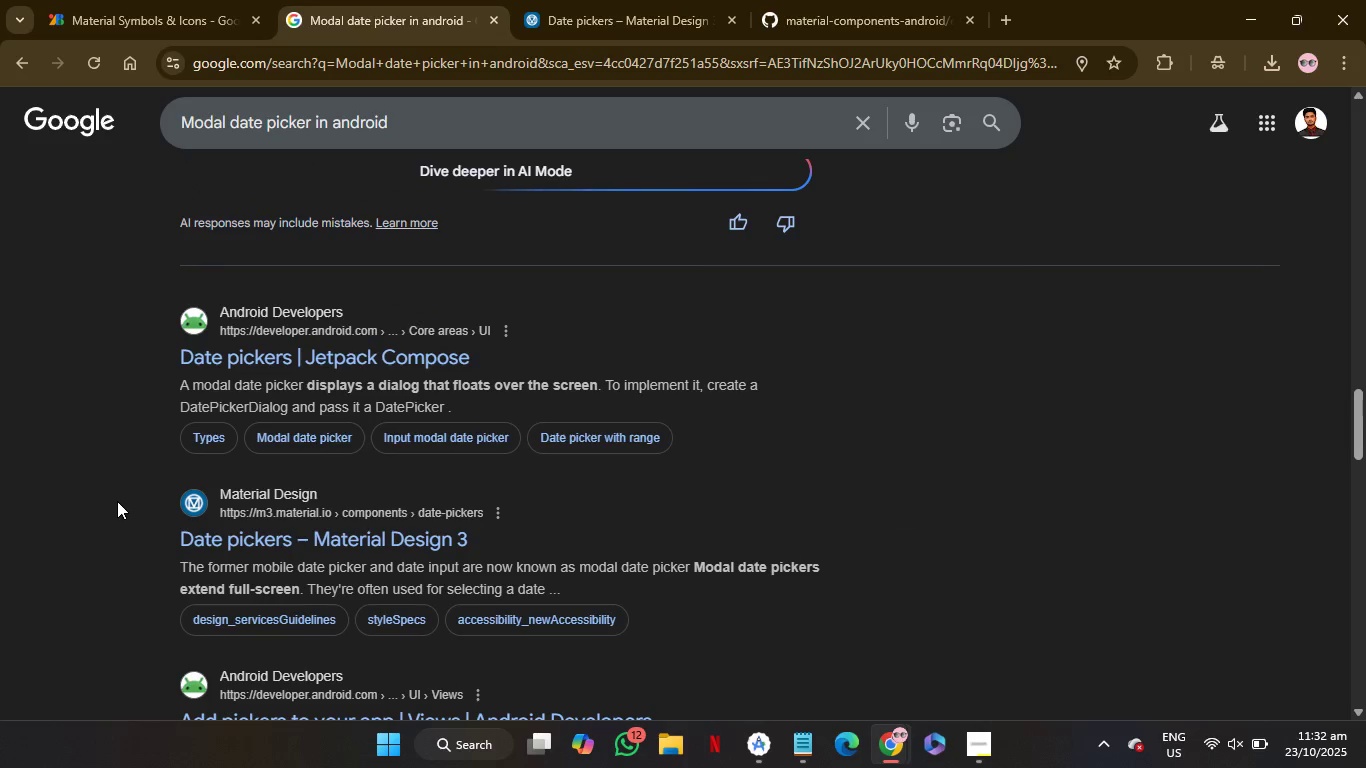 
right_click([544, 466])
 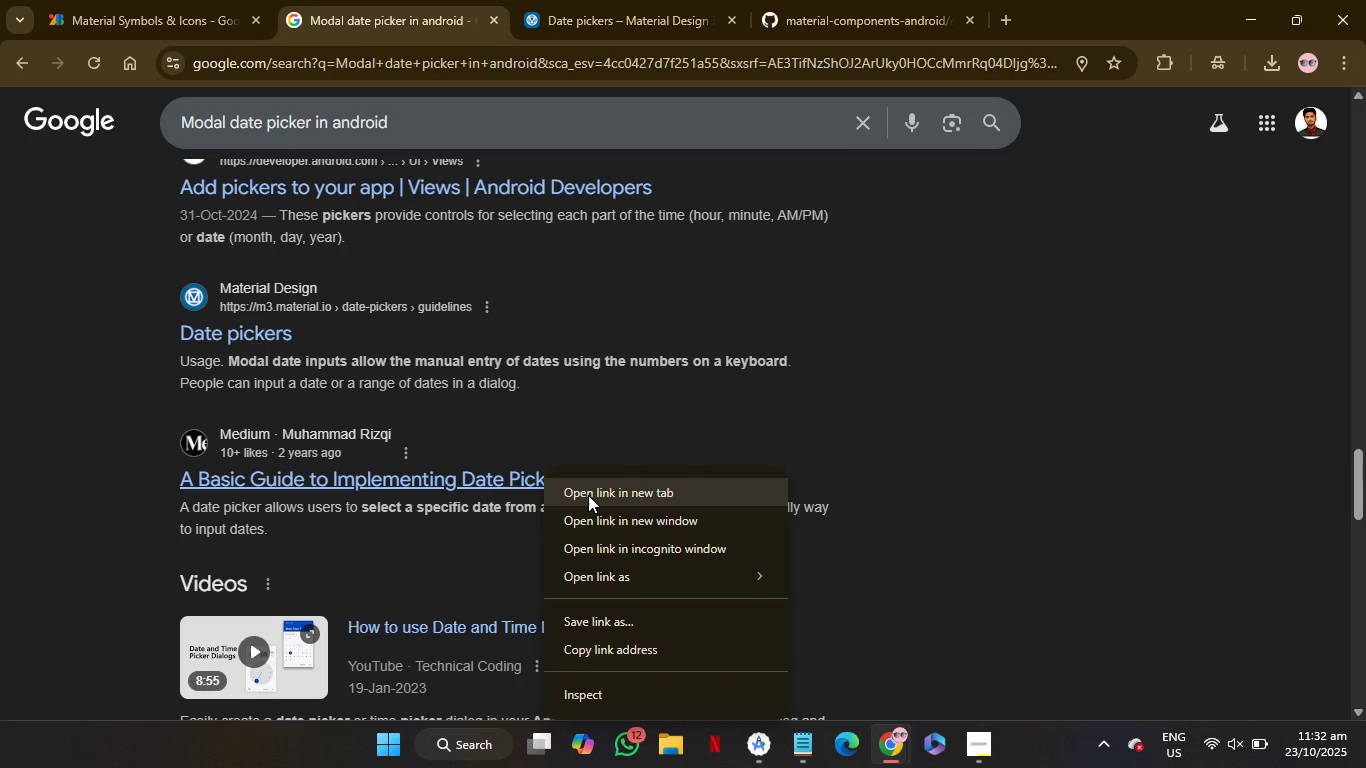 
left_click([588, 495])
 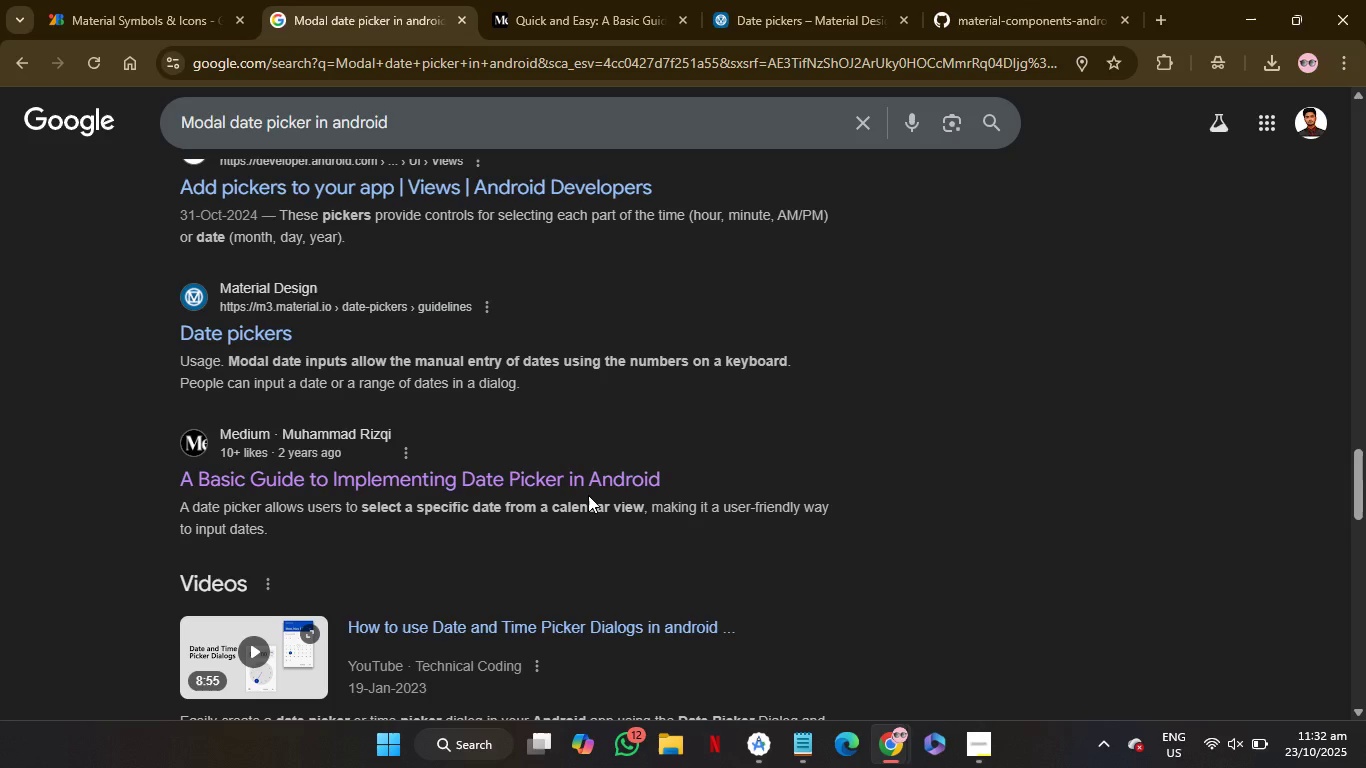 
wait(14.65)
 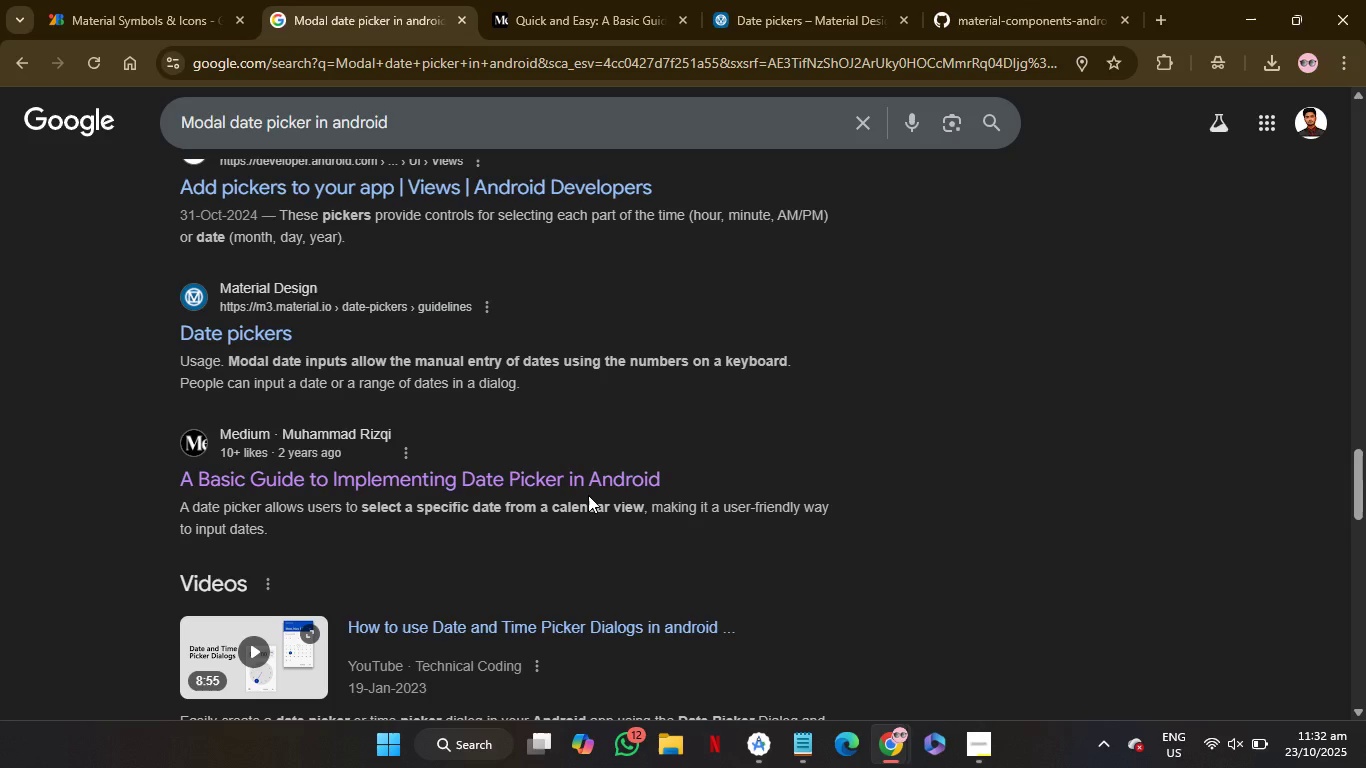 
left_click([556, 0])
 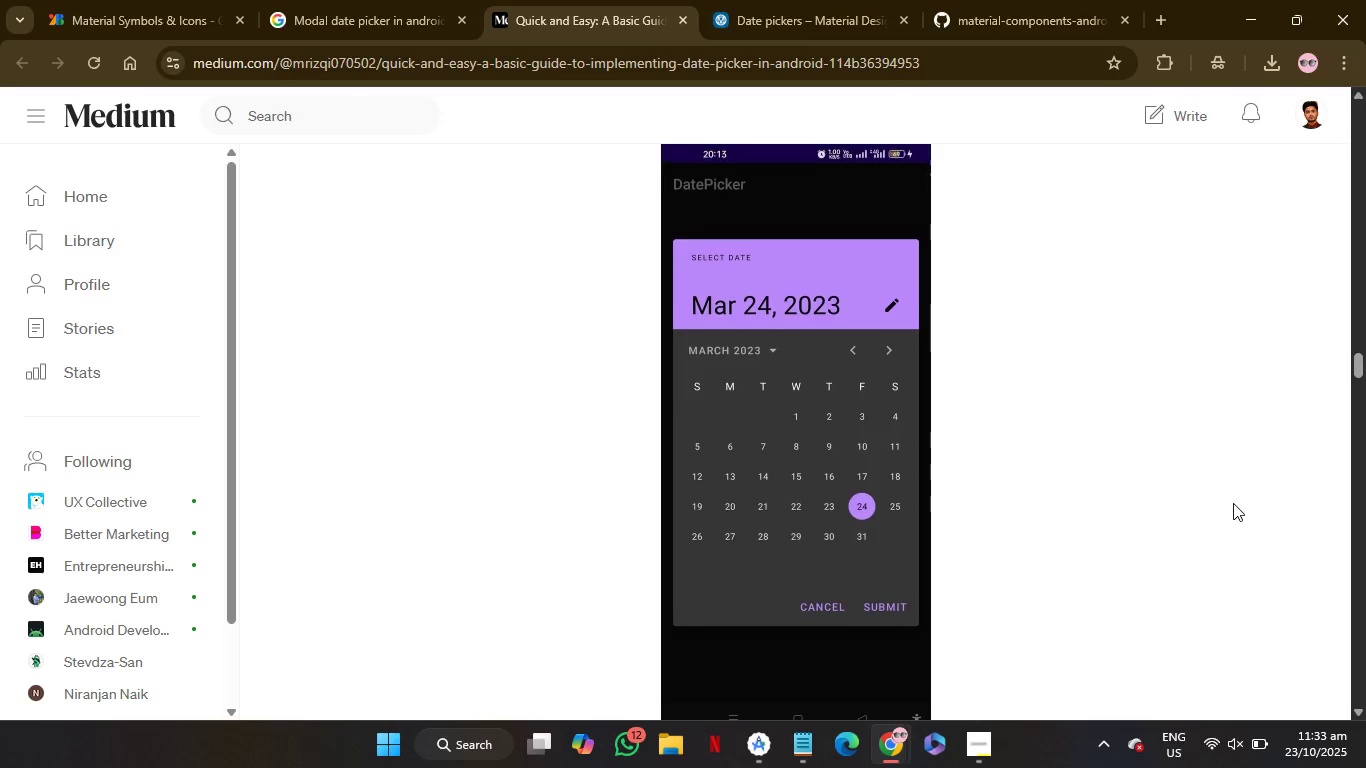 
wait(50.94)
 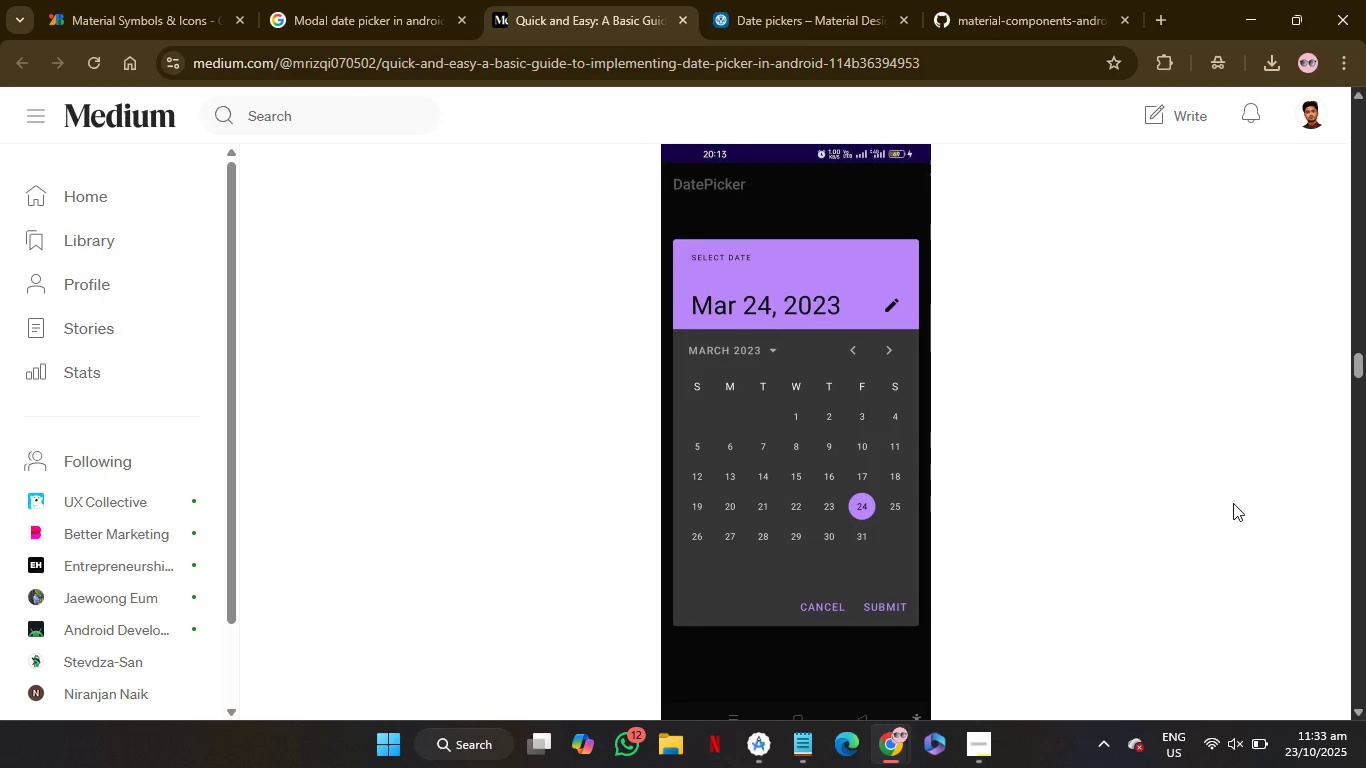 
mouse_move([784, 710])
 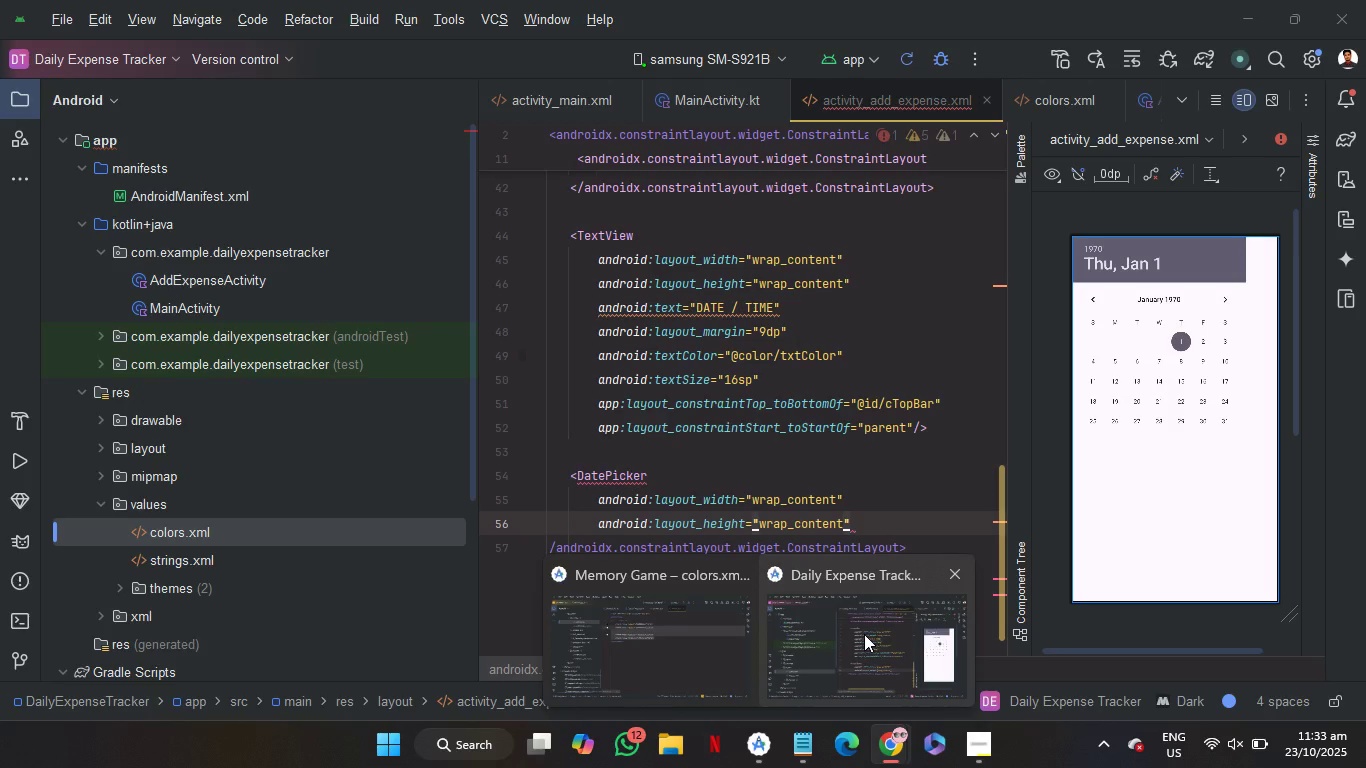 
left_click([864, 634])
 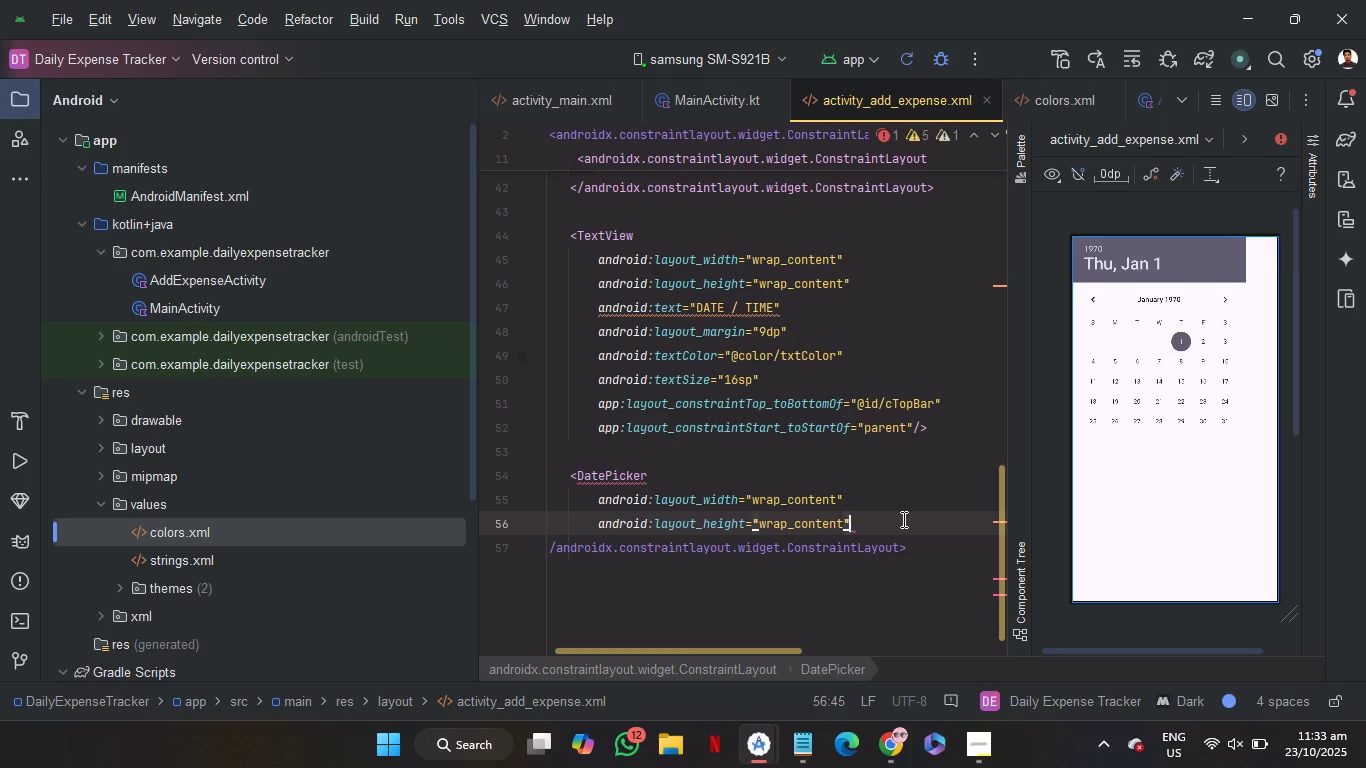 
left_click_drag(start_coordinate=[902, 519], to_coordinate=[950, 437])
 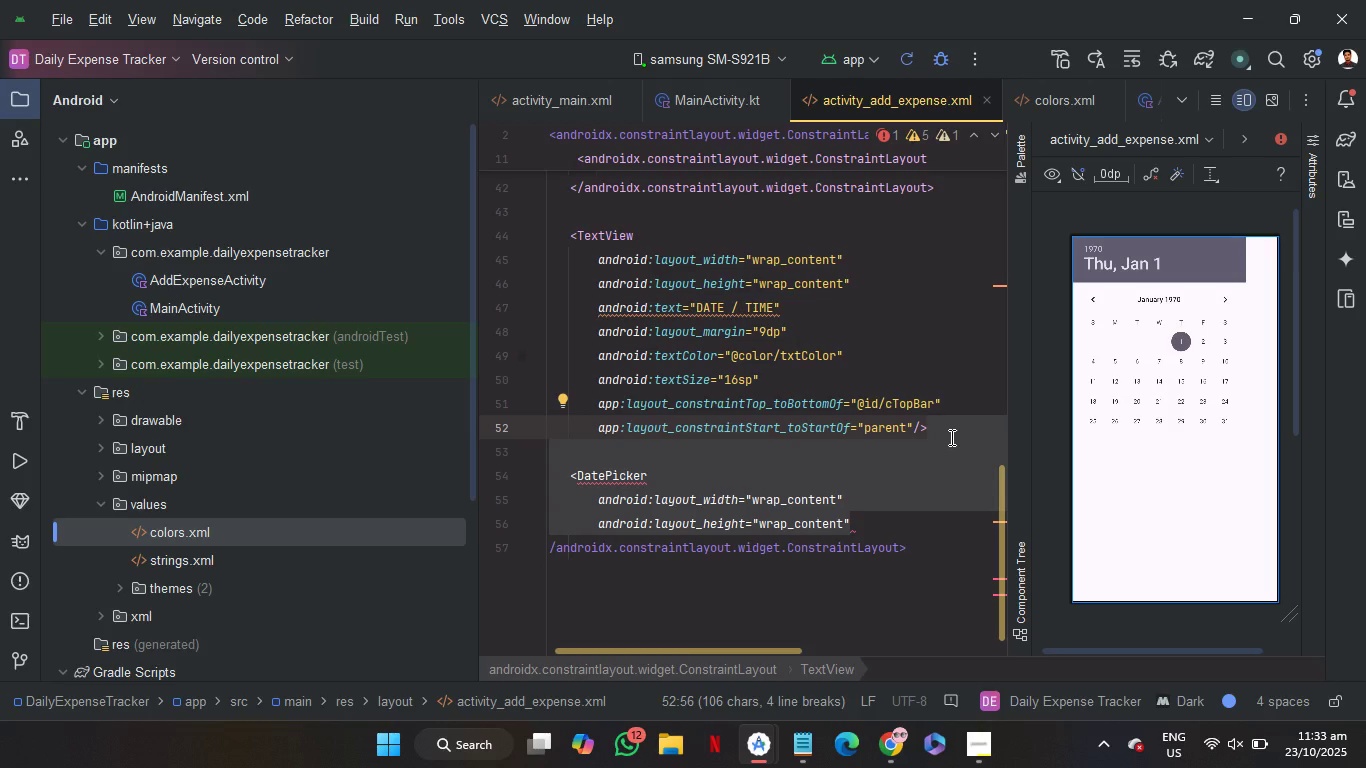 
key(Backspace)
 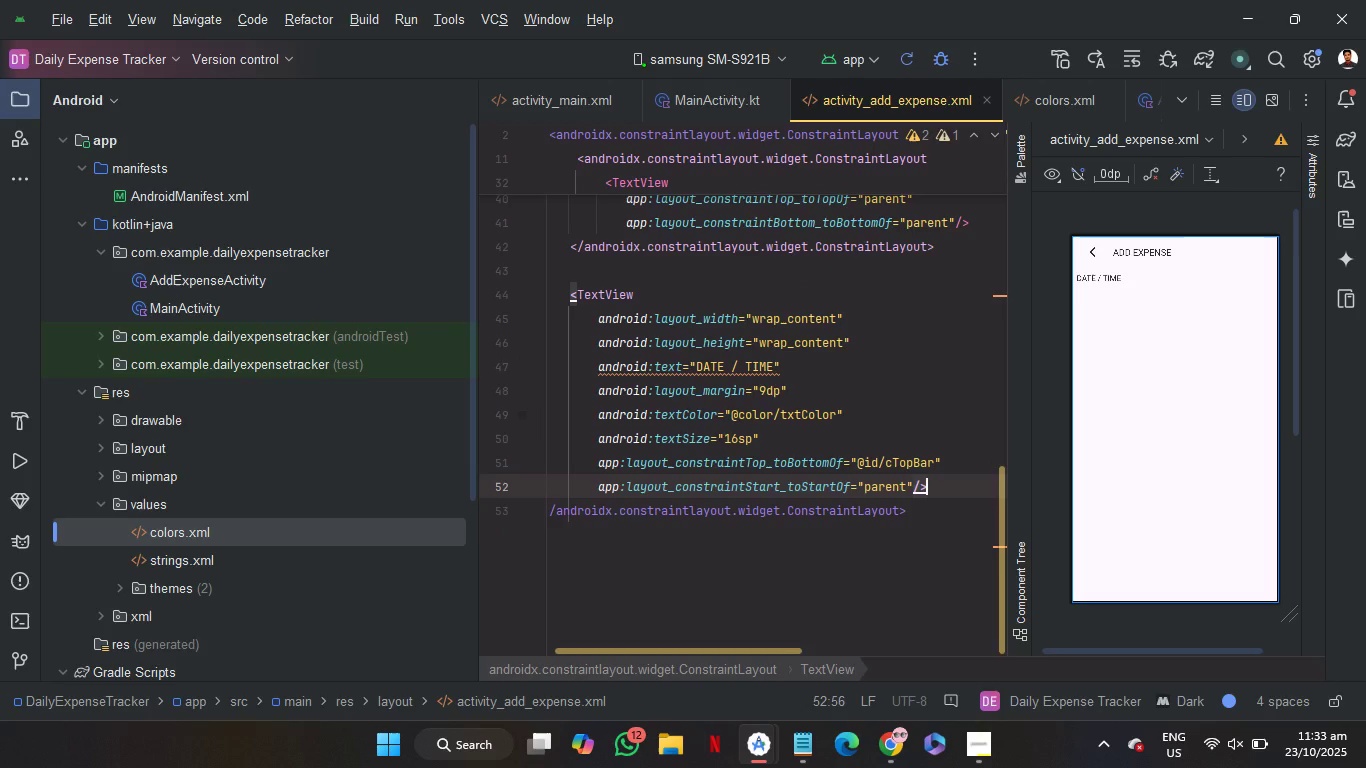 
key(Enter)
 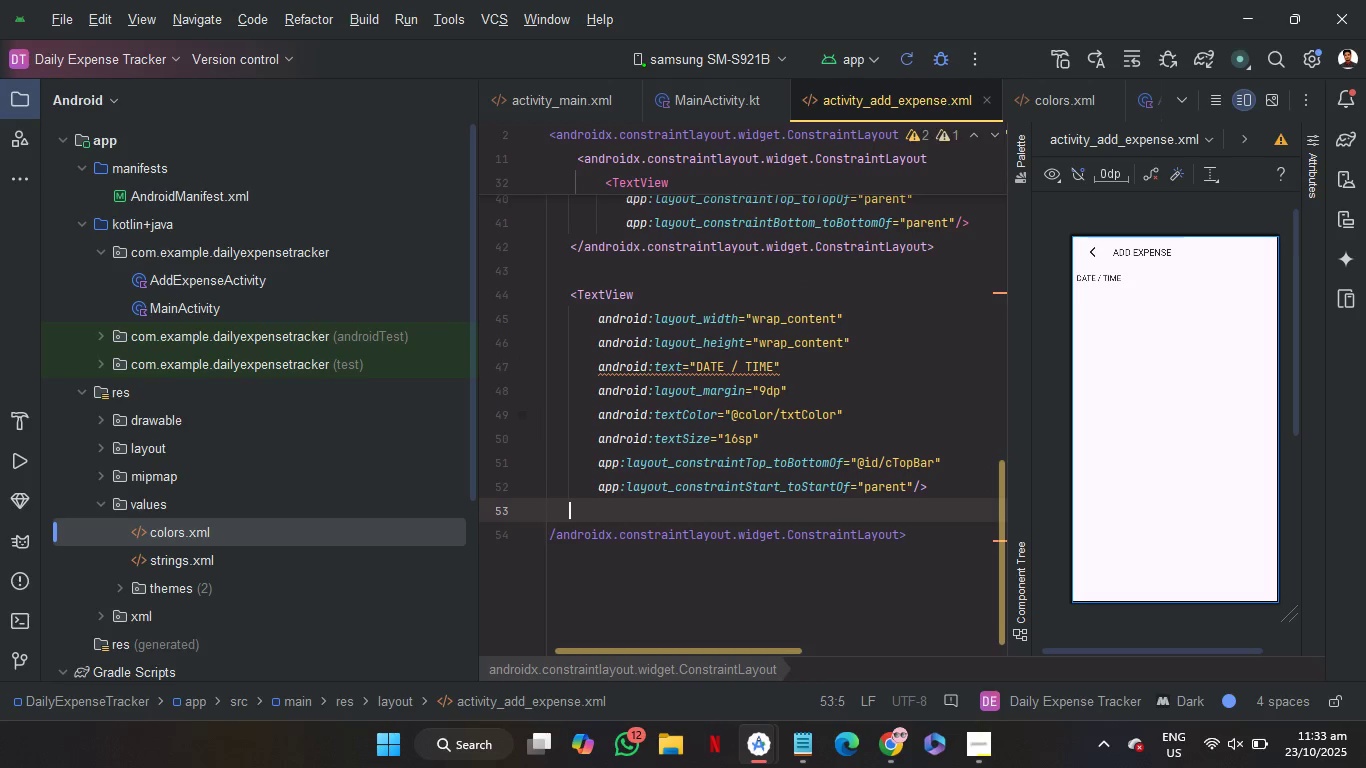 
key(Enter)
 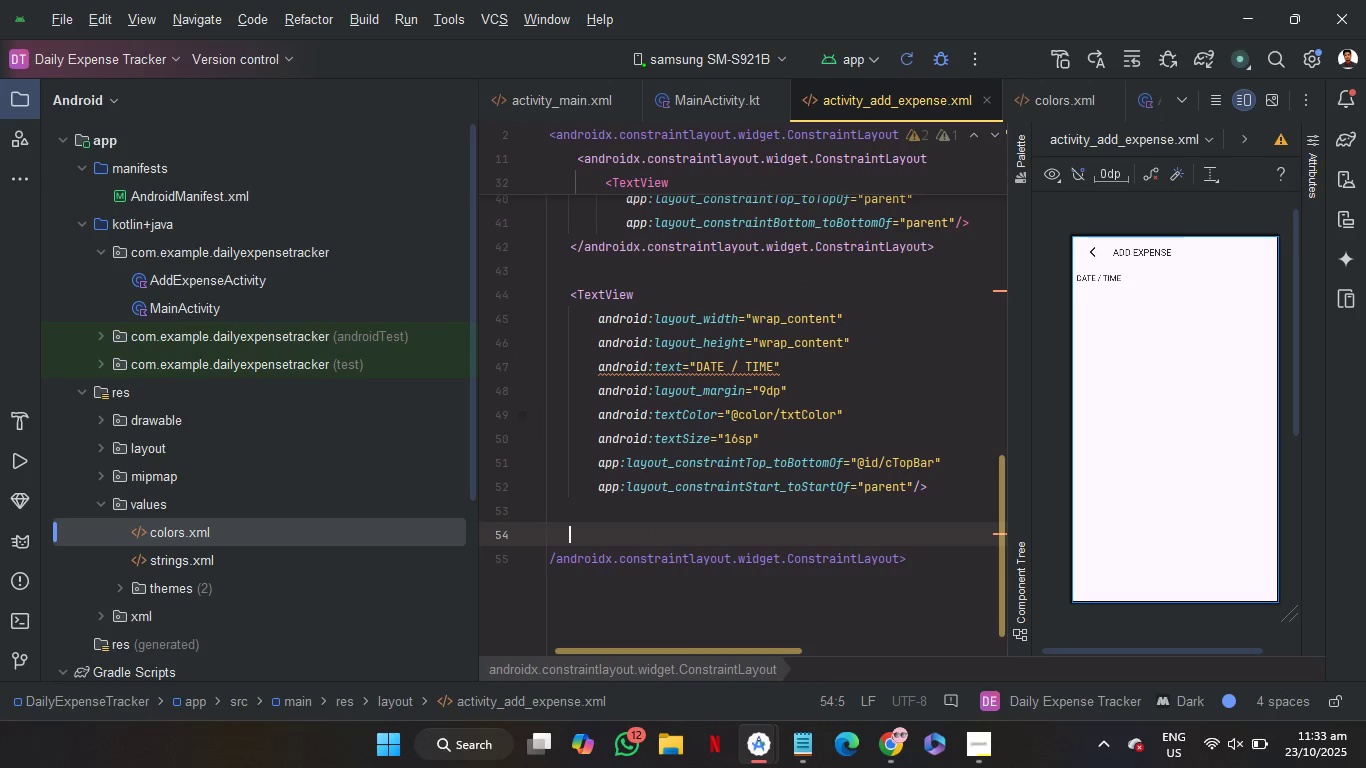 
key(Shift+Comma)
 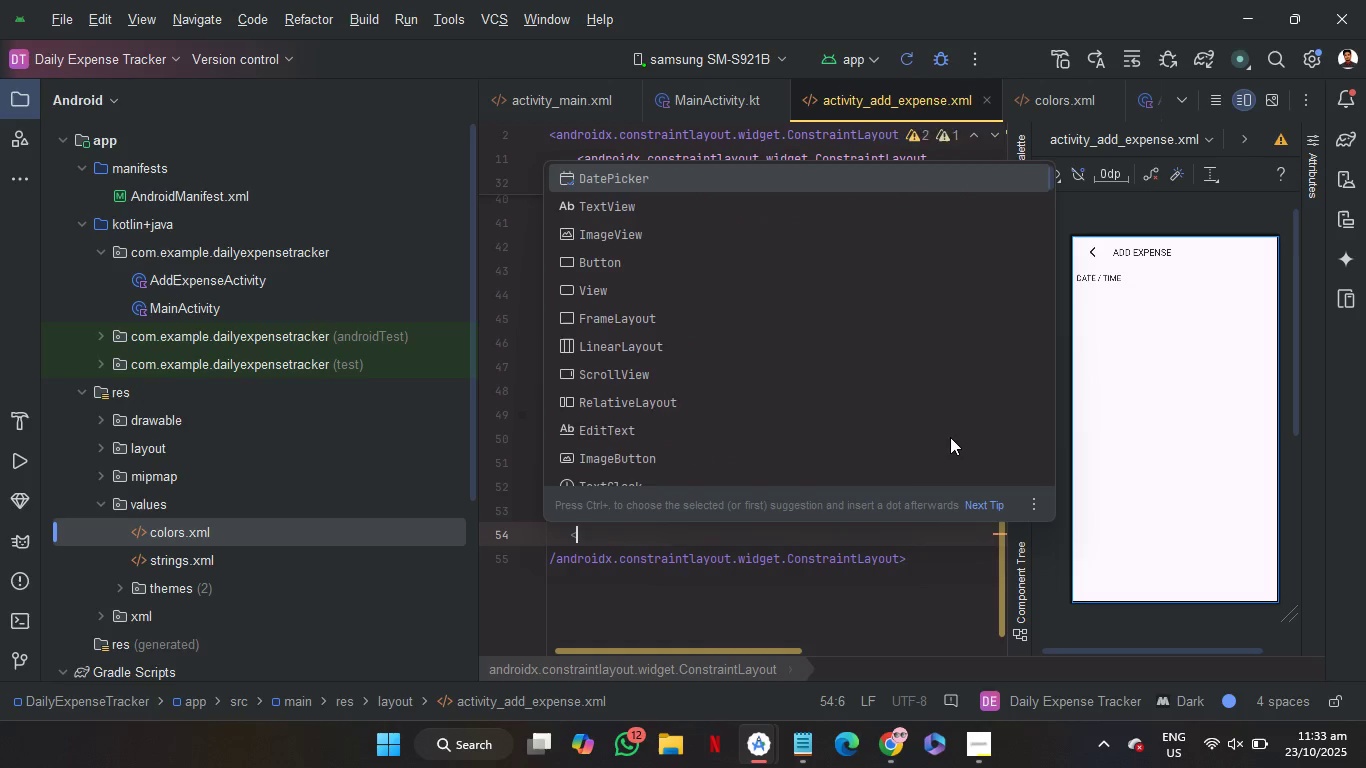 
key(Shift+T)
 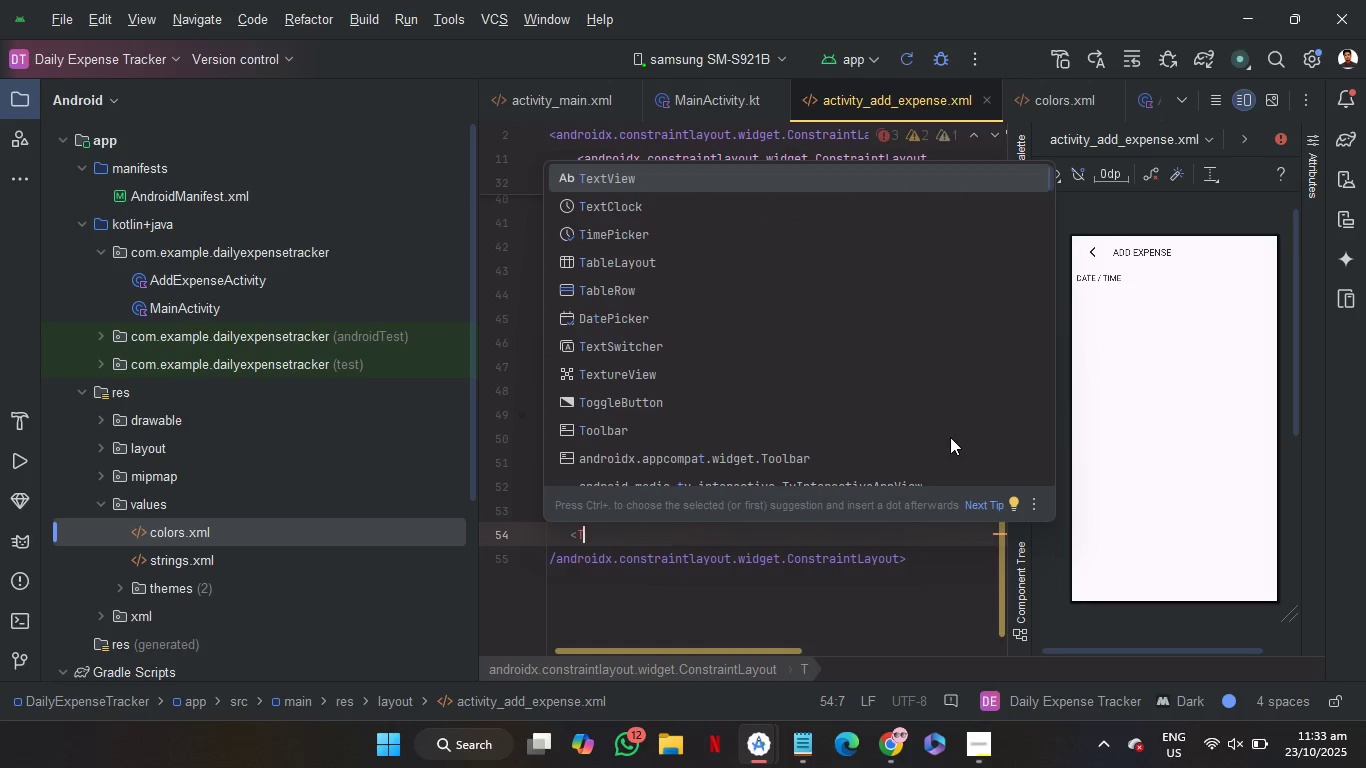 
key(Enter)
 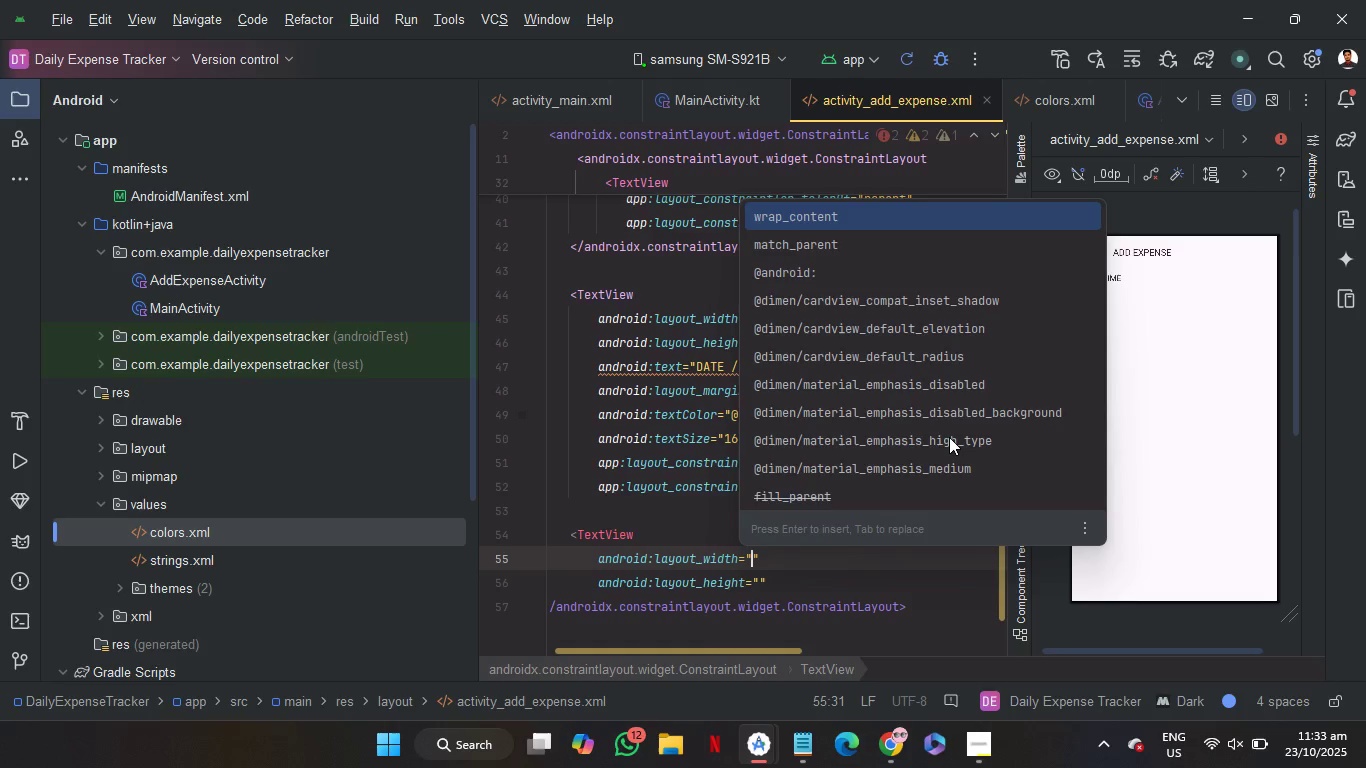 
wait(20.68)
 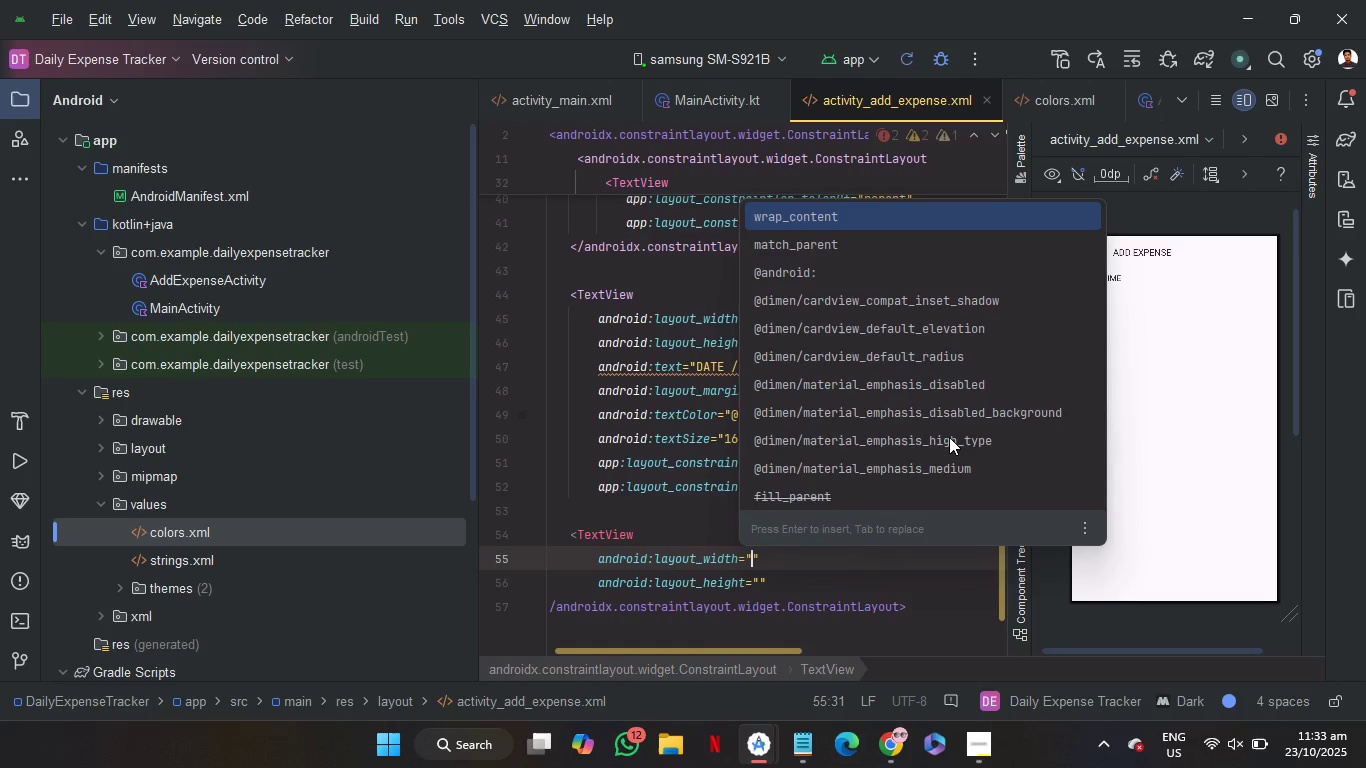 
key(Enter)
 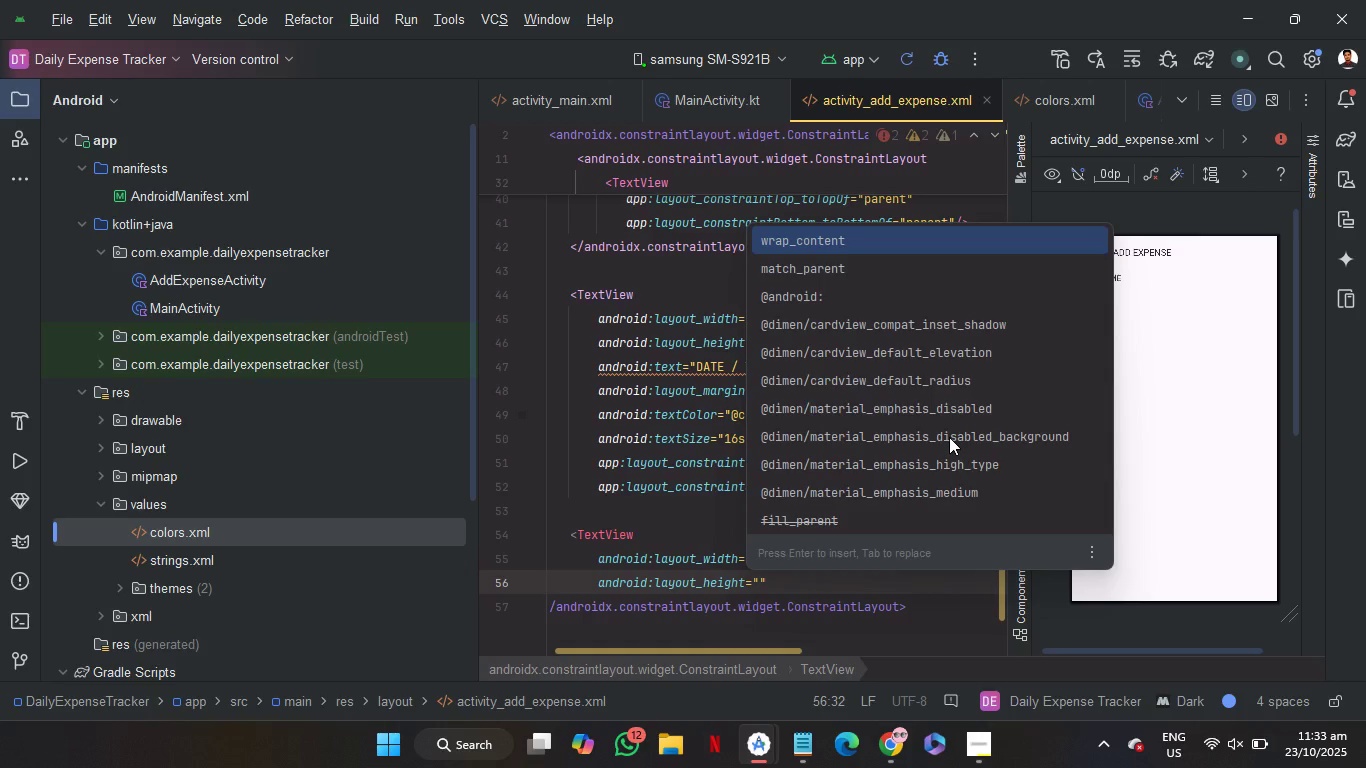 
key(Enter)
 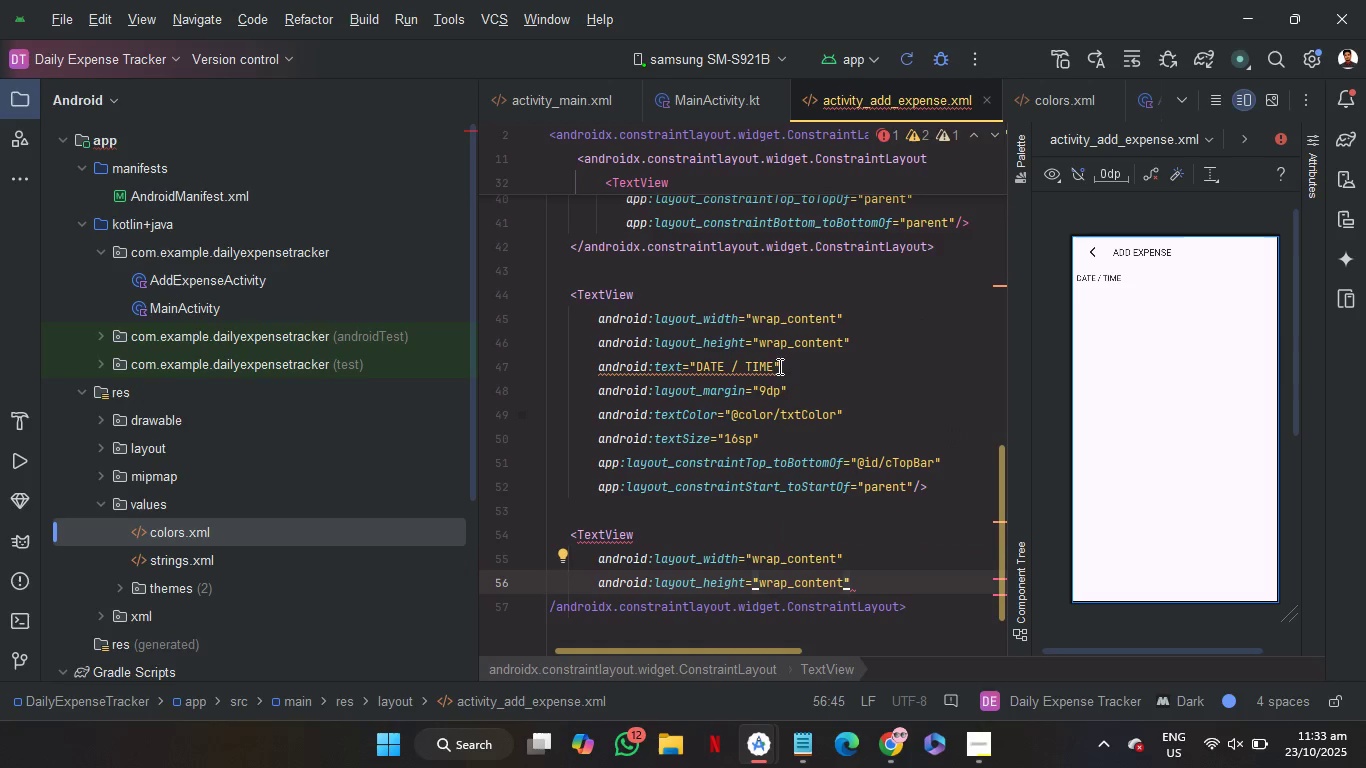 
left_click_drag(start_coordinate=[773, 368], to_coordinate=[734, 358])
 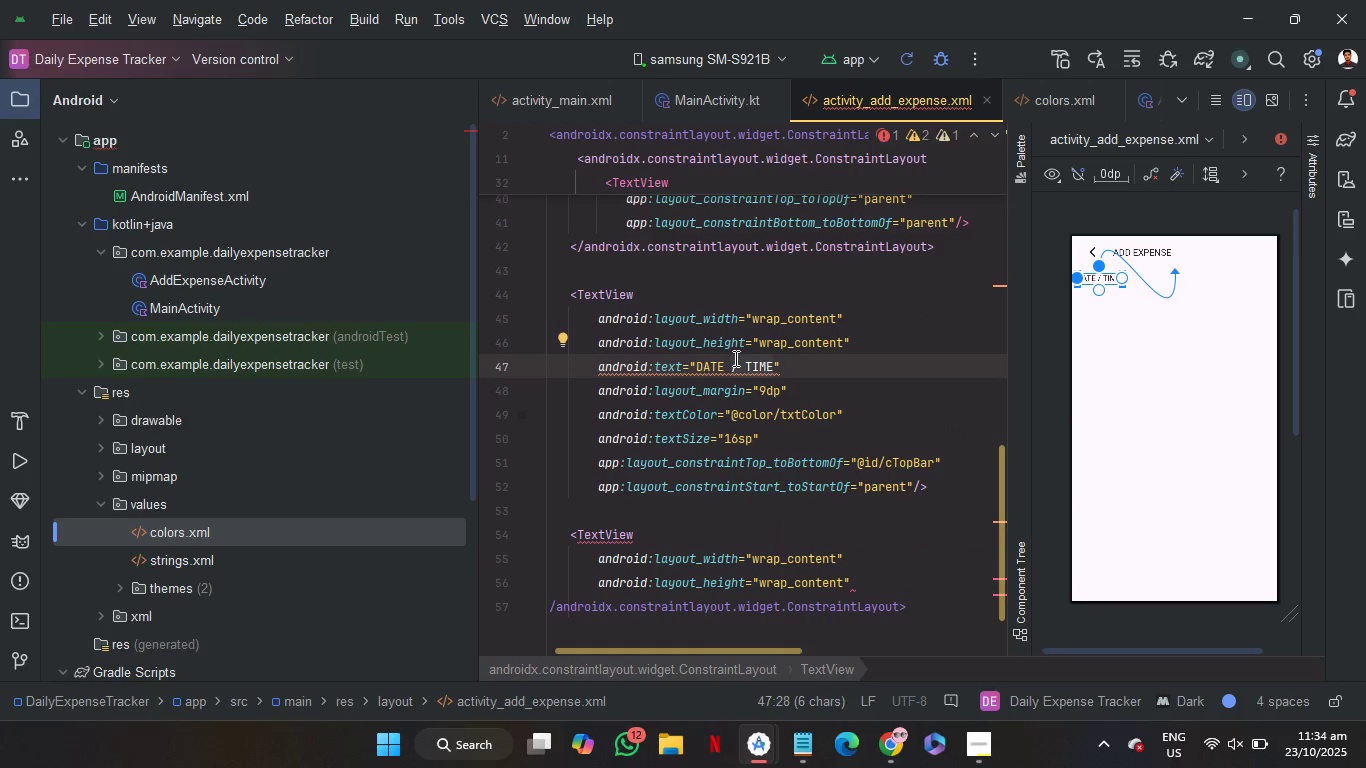 
key(Backspace)
 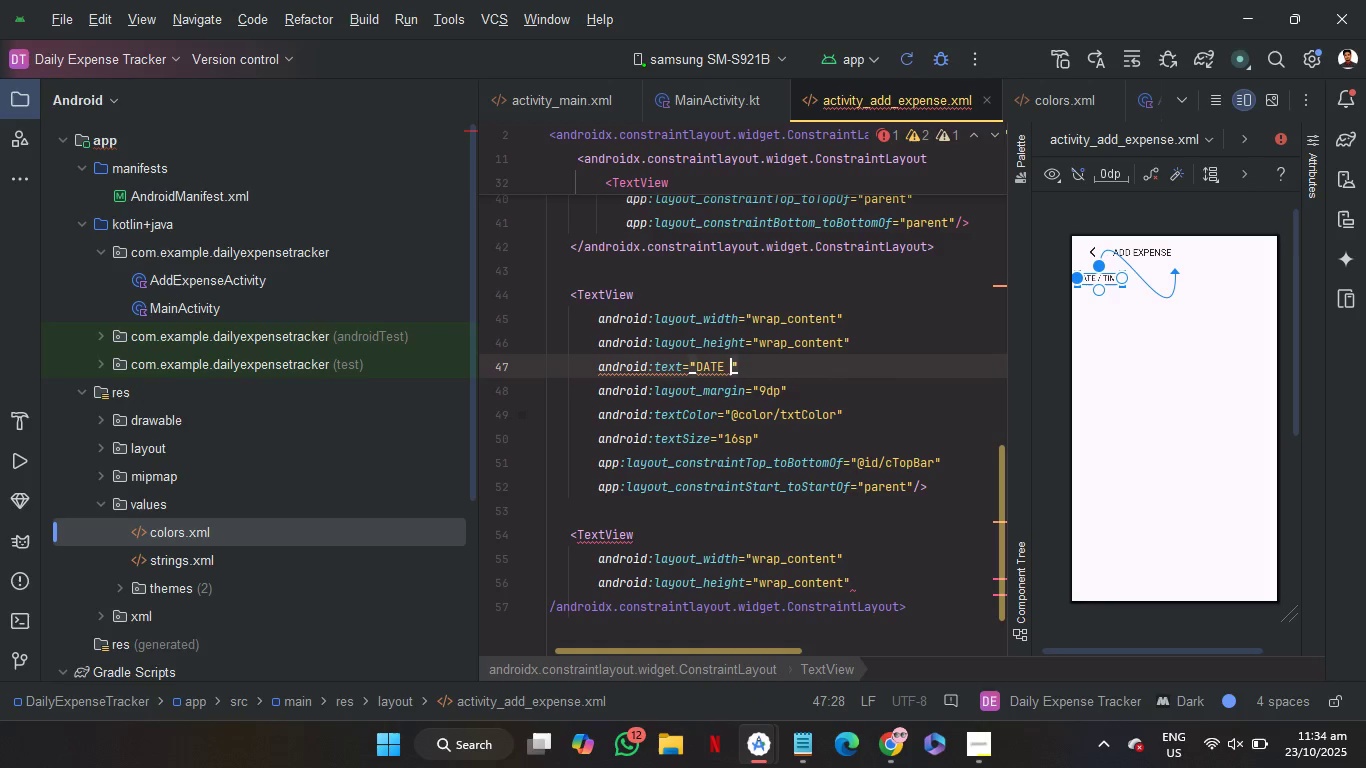 
key(Backspace)
 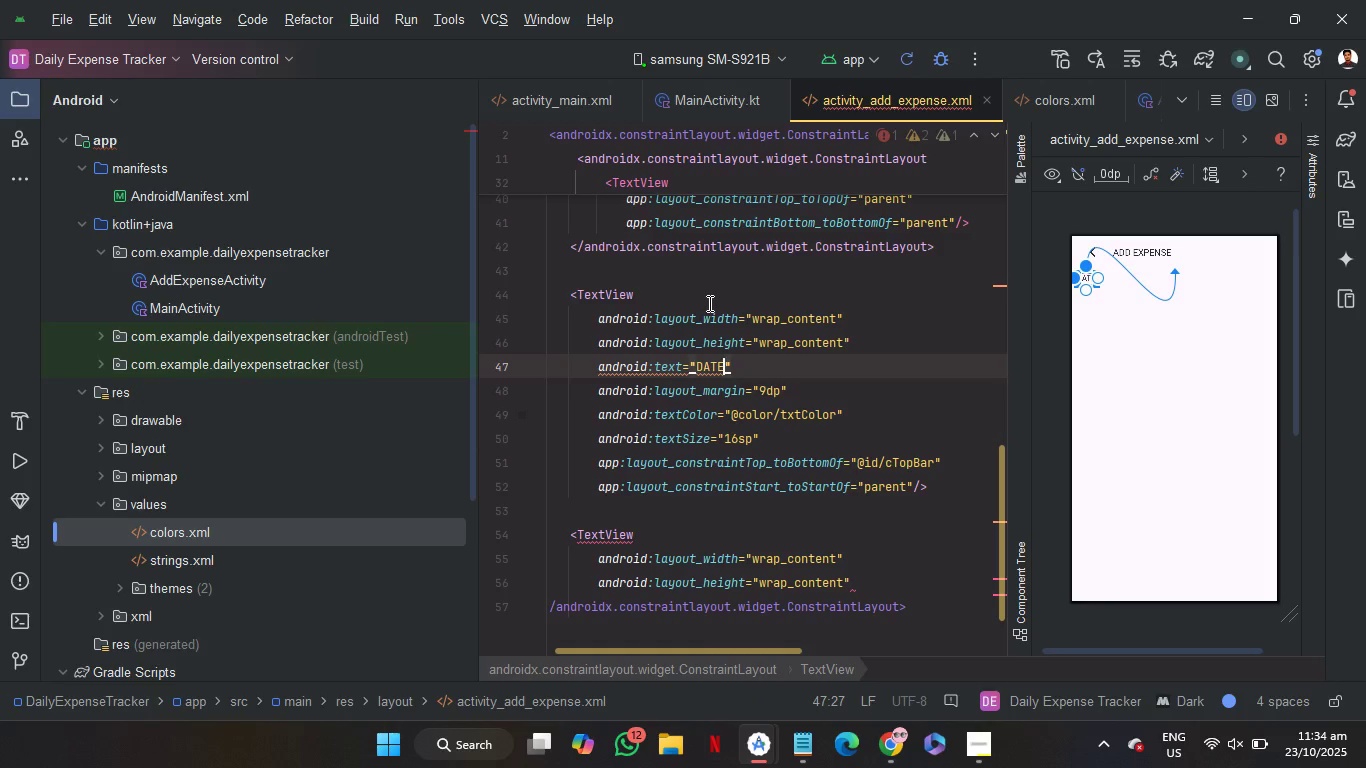 
left_click([708, 303])
 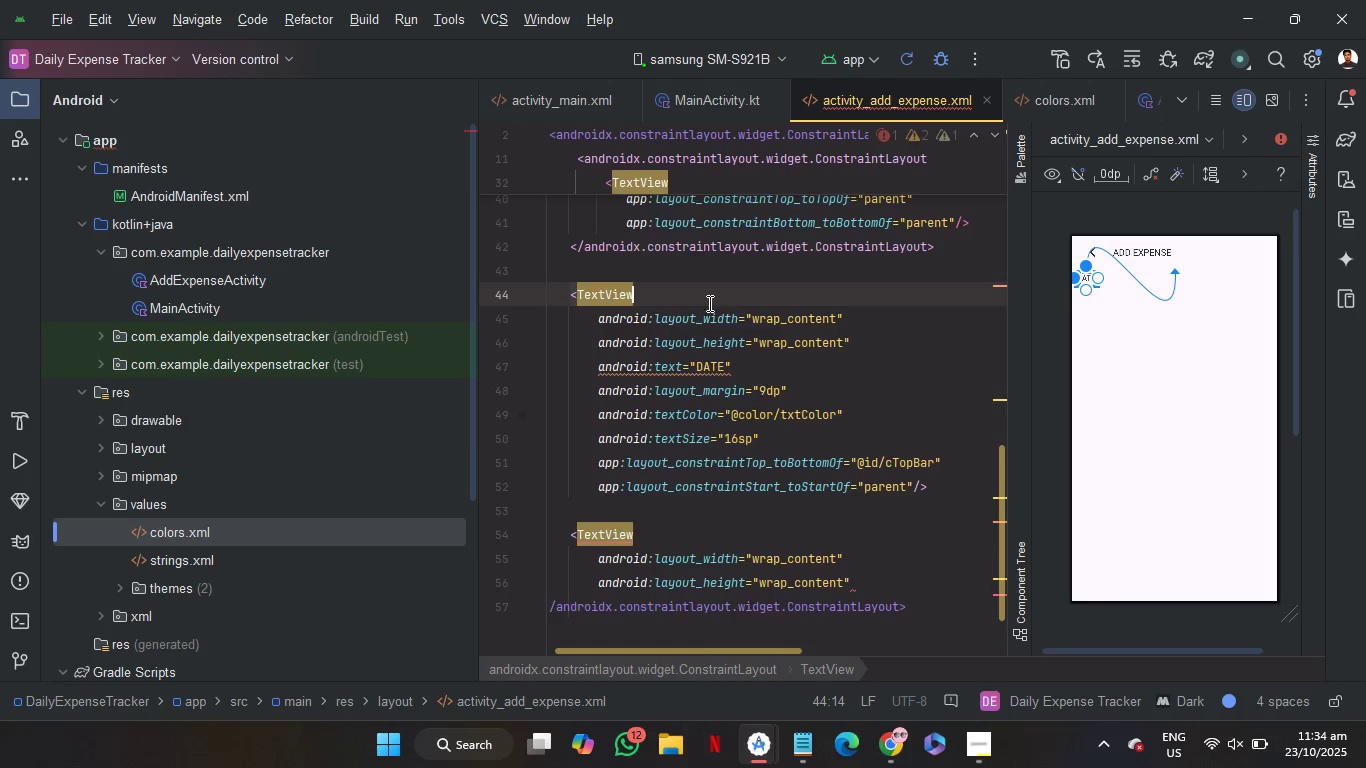 
key(Enter)
 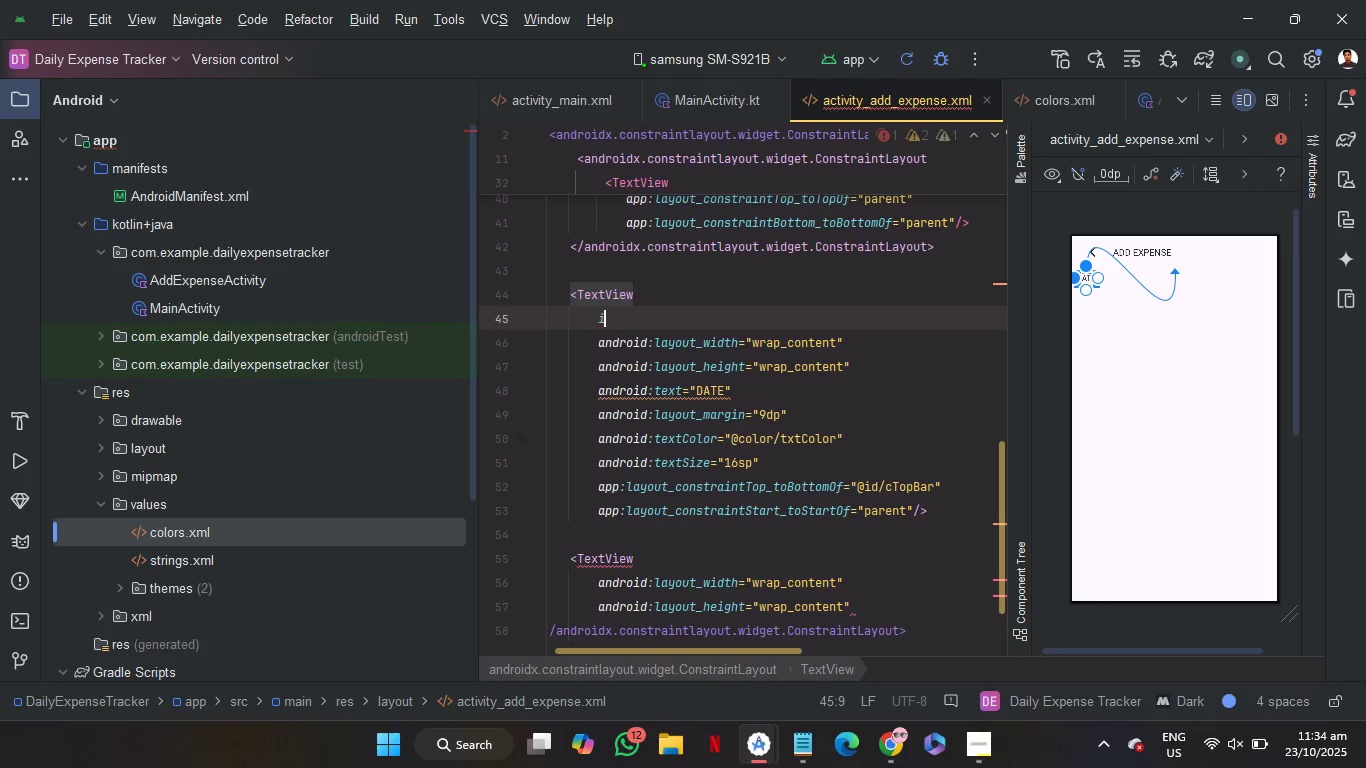 
type(id)
 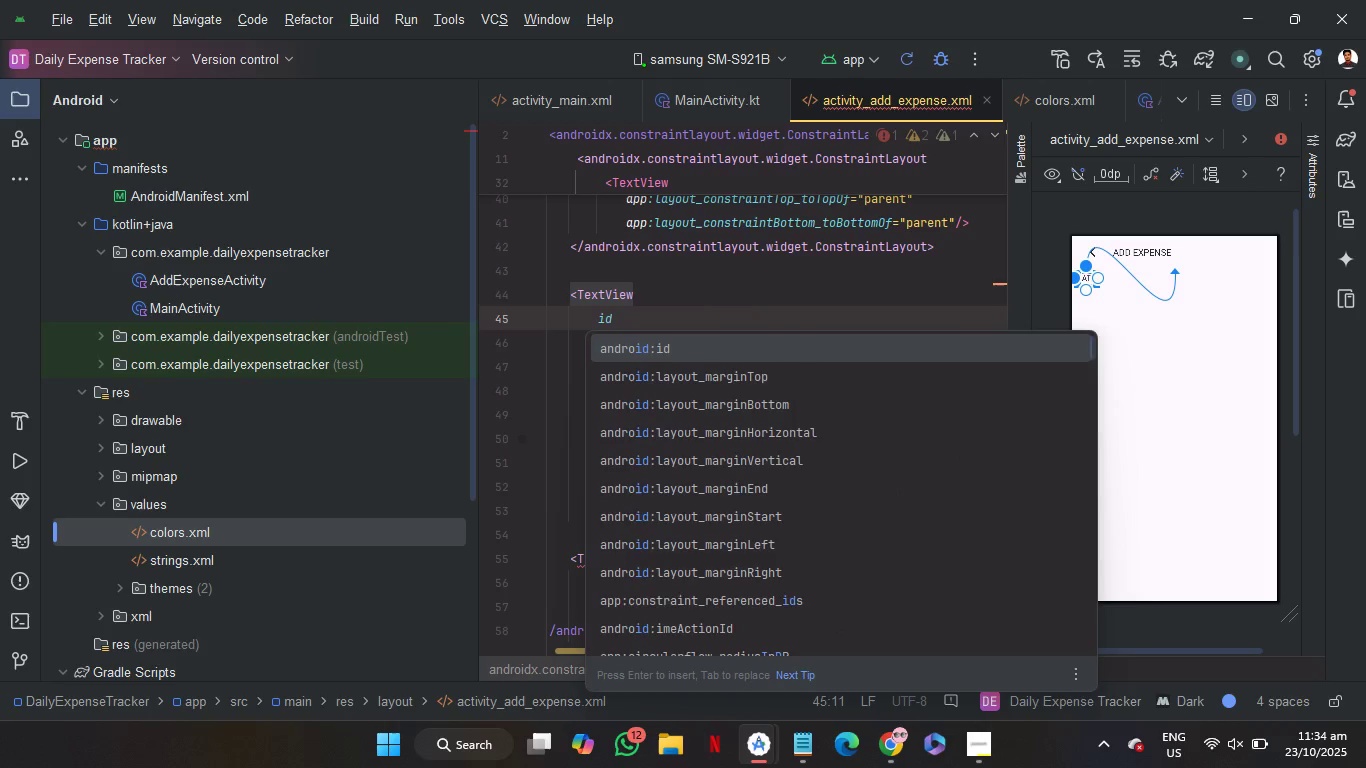 
key(Enter)
 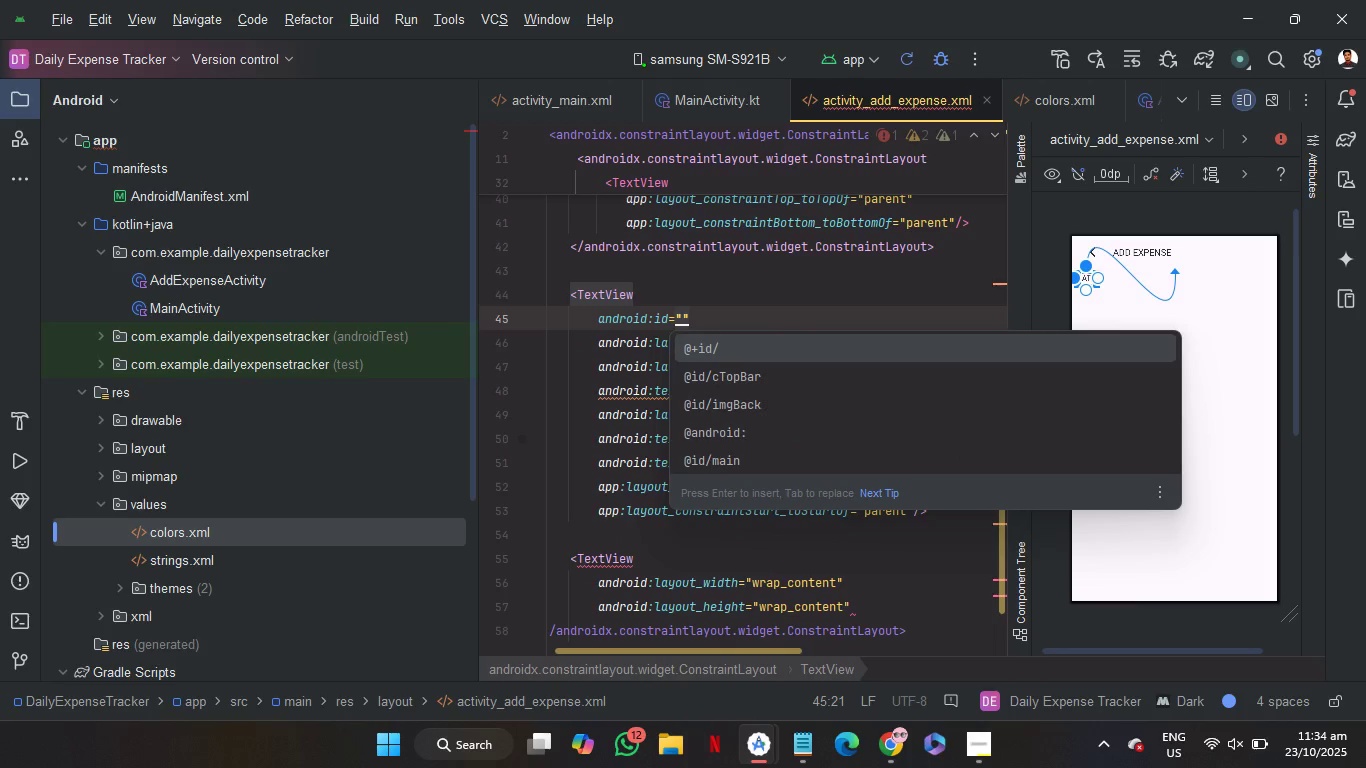 
key(Enter)
 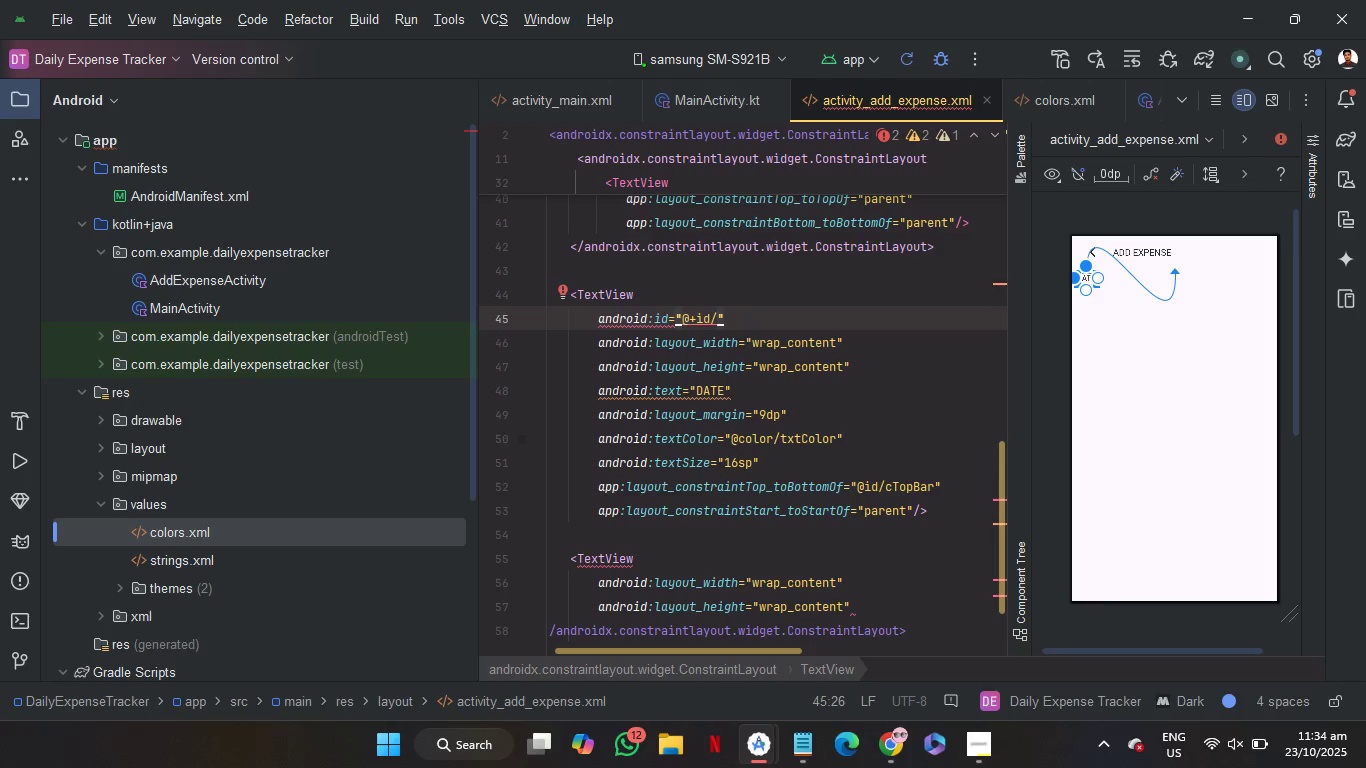 
wait(6.99)
 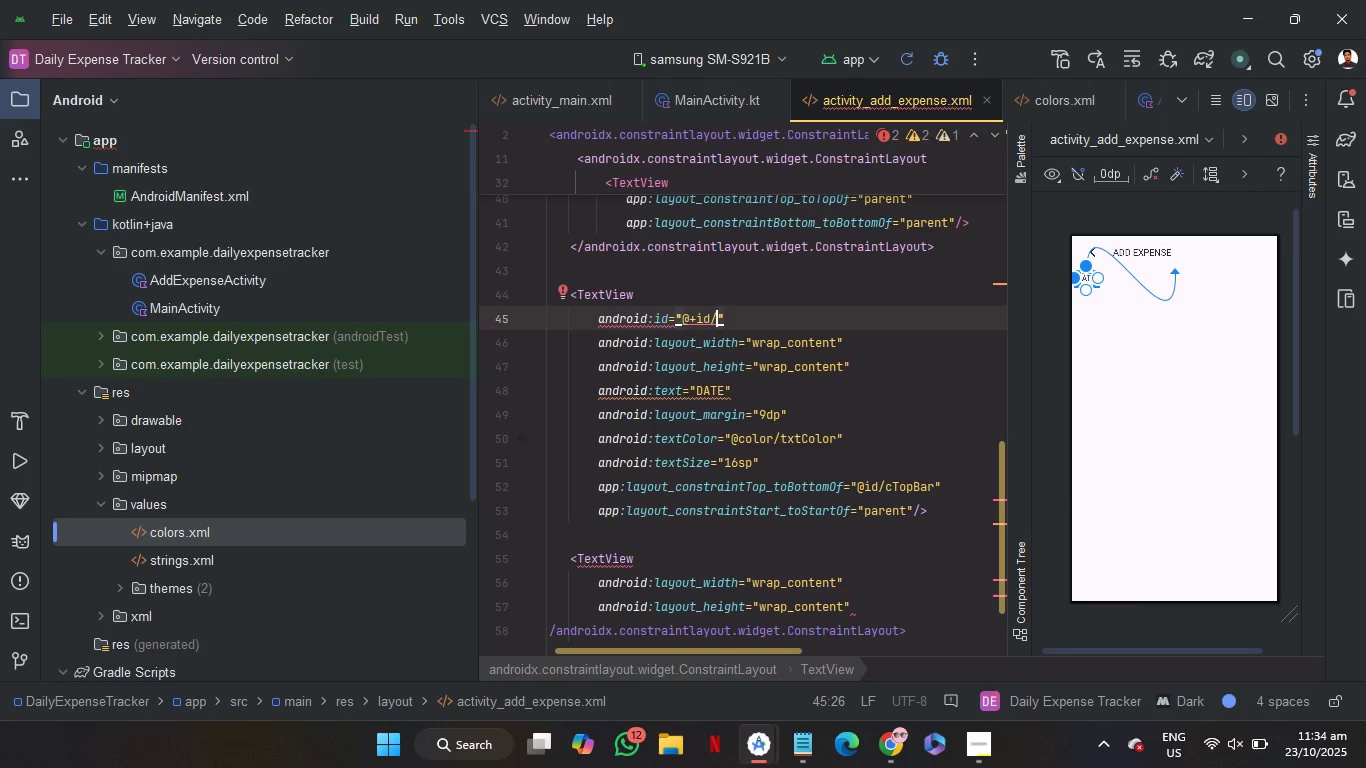 
type(date)
 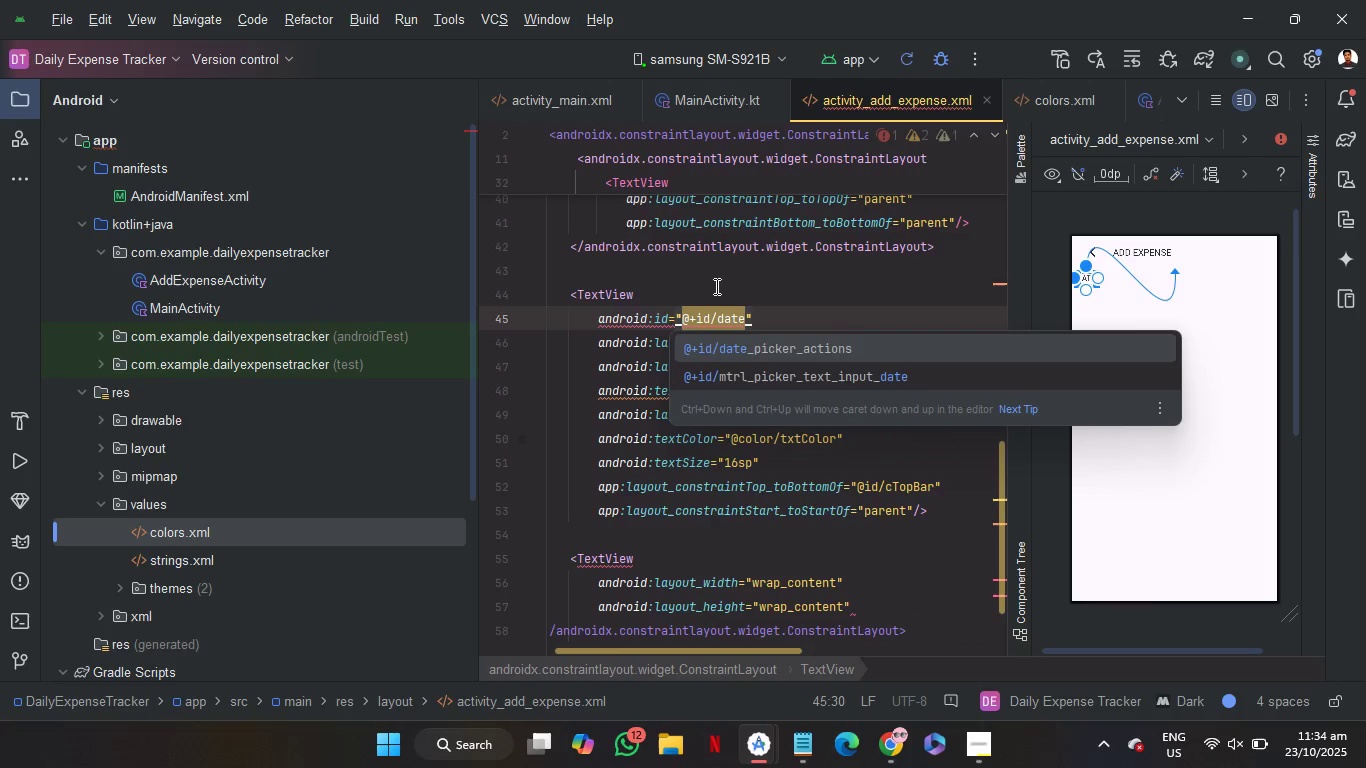 
left_click([710, 286])
 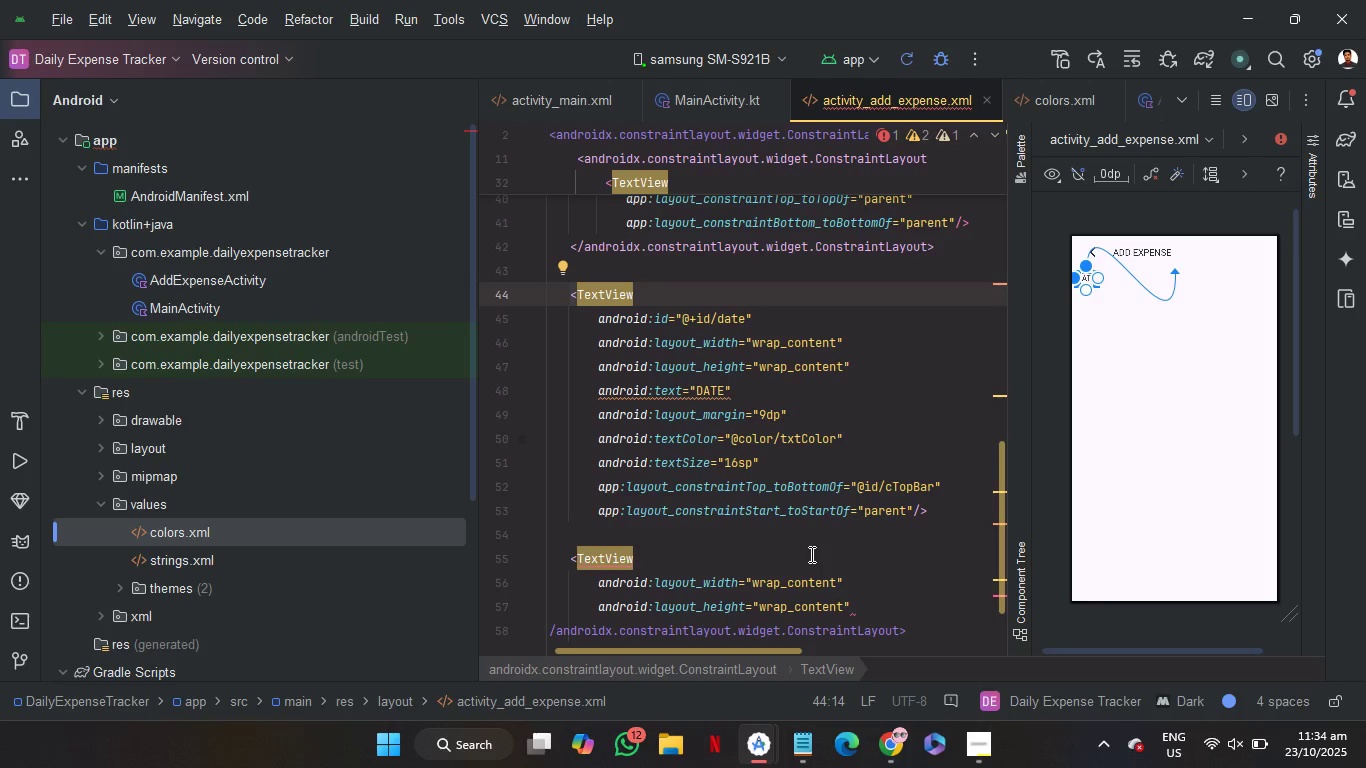 
wait(5.58)
 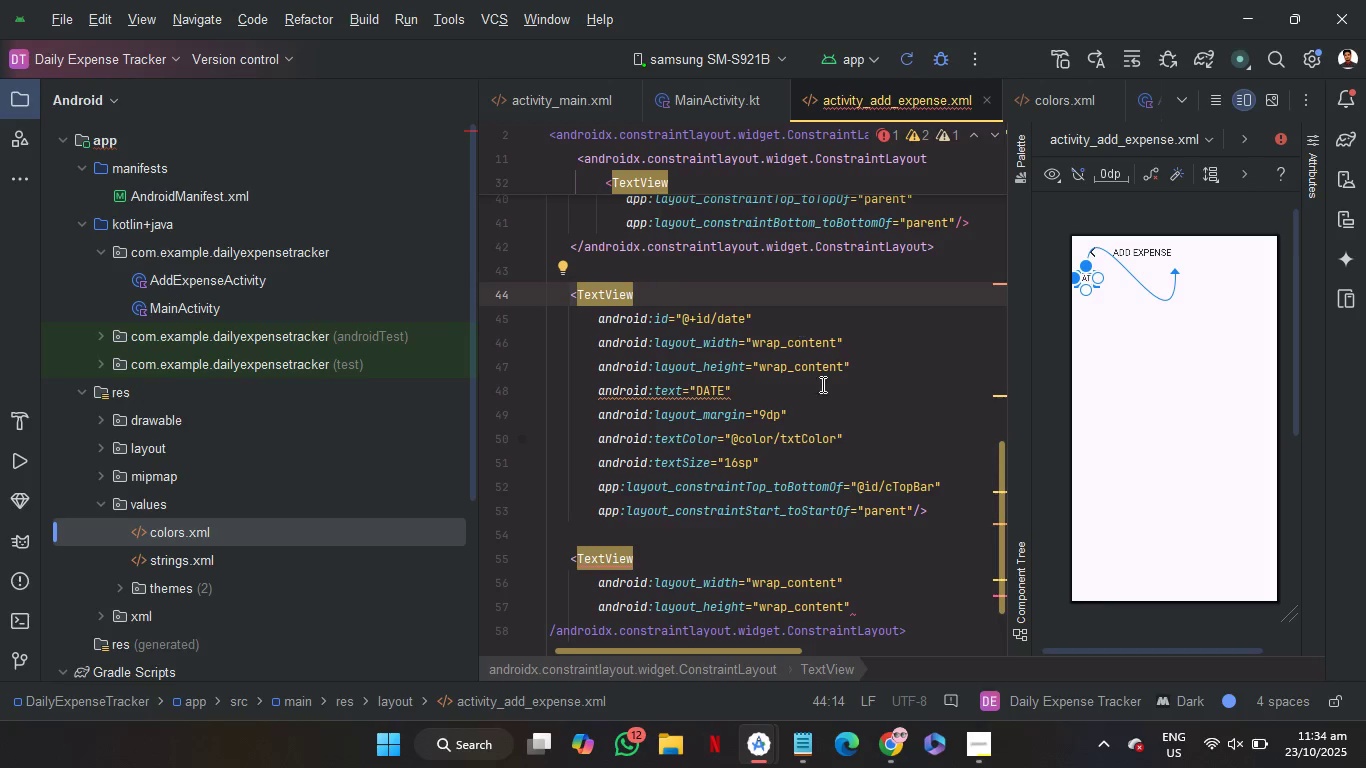 
left_click([810, 561])
 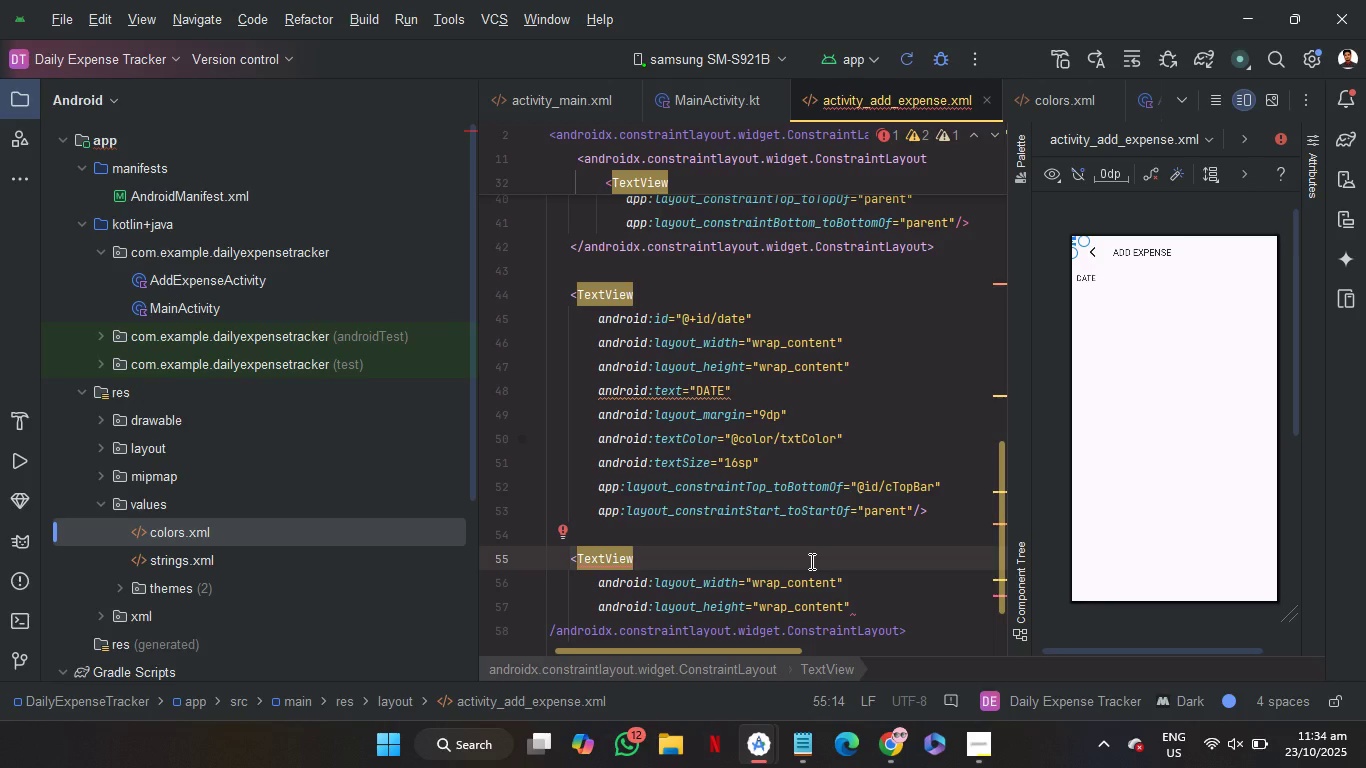 
key(Enter)
 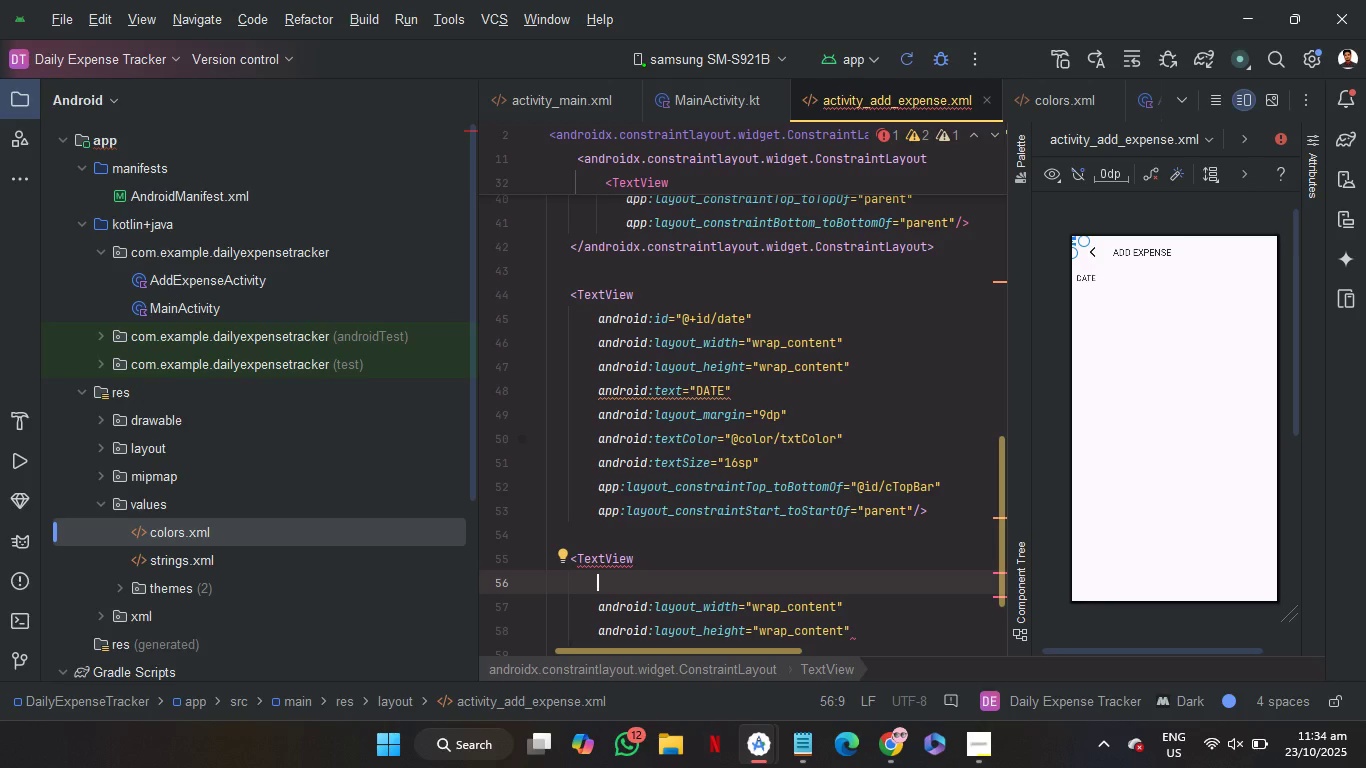 
key(T)
 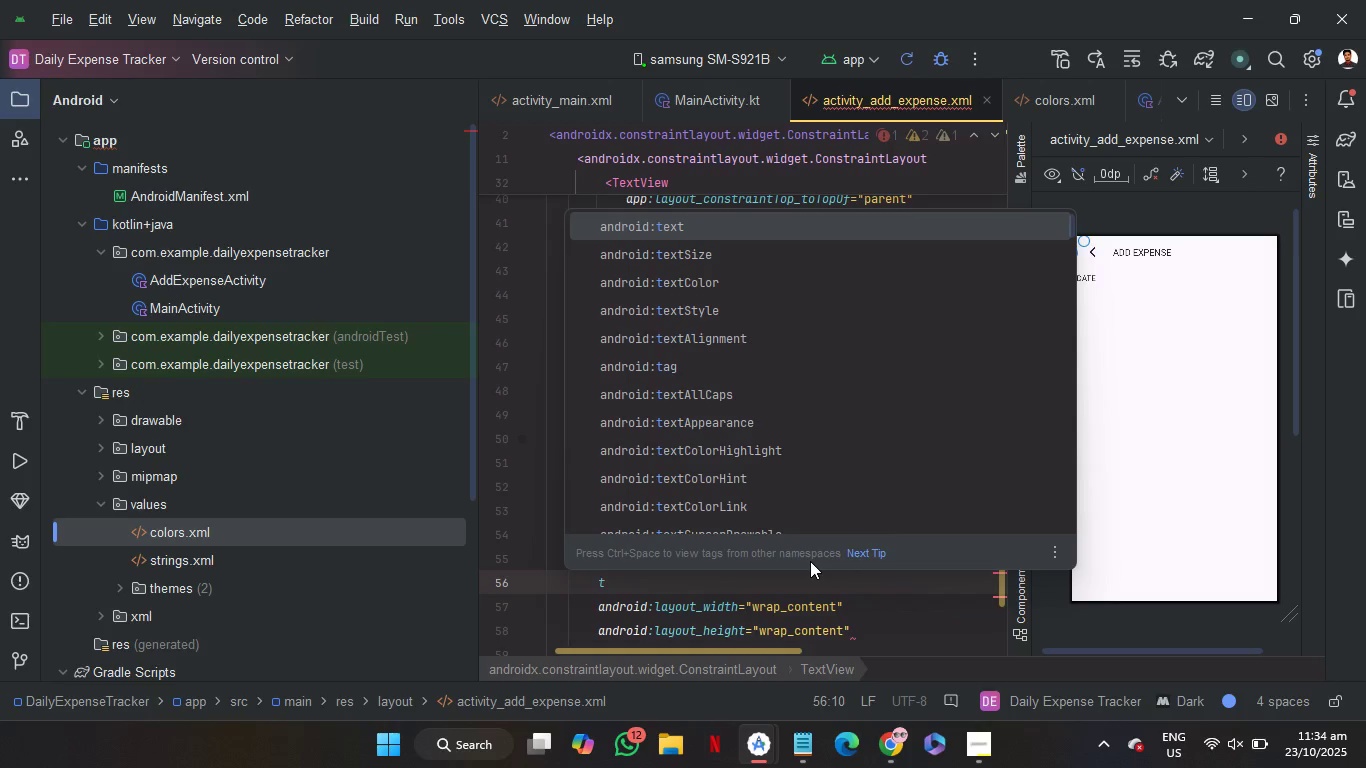 
key(Backspace)
type(id)
 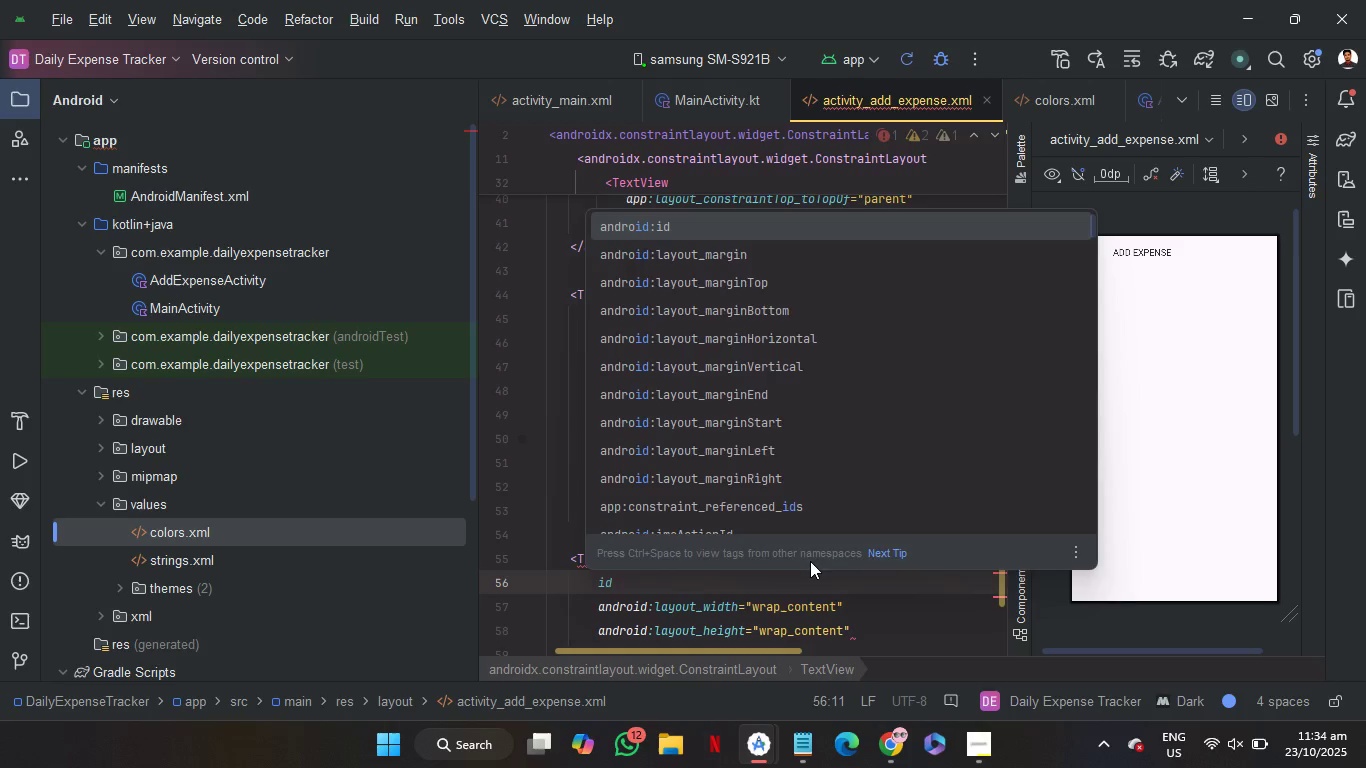 
key(Enter)
 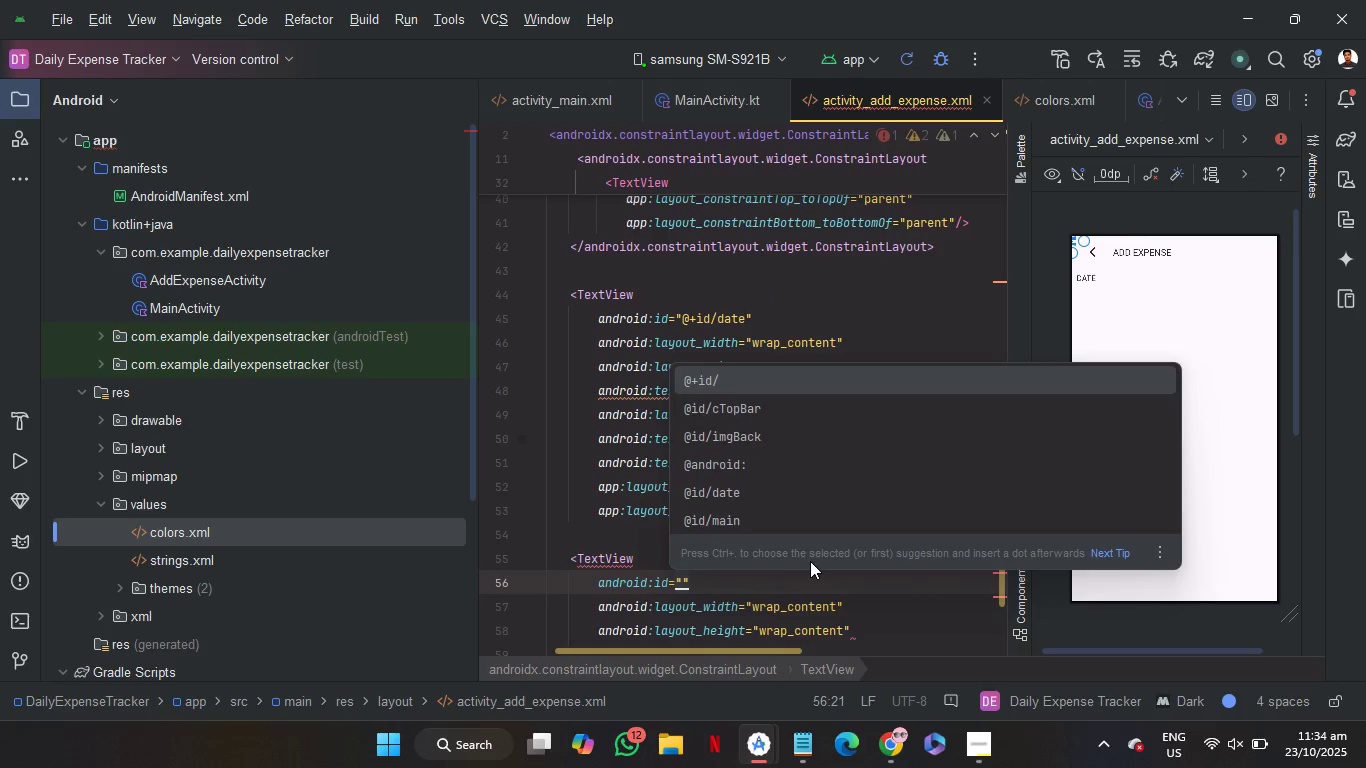 
key(Enter)
 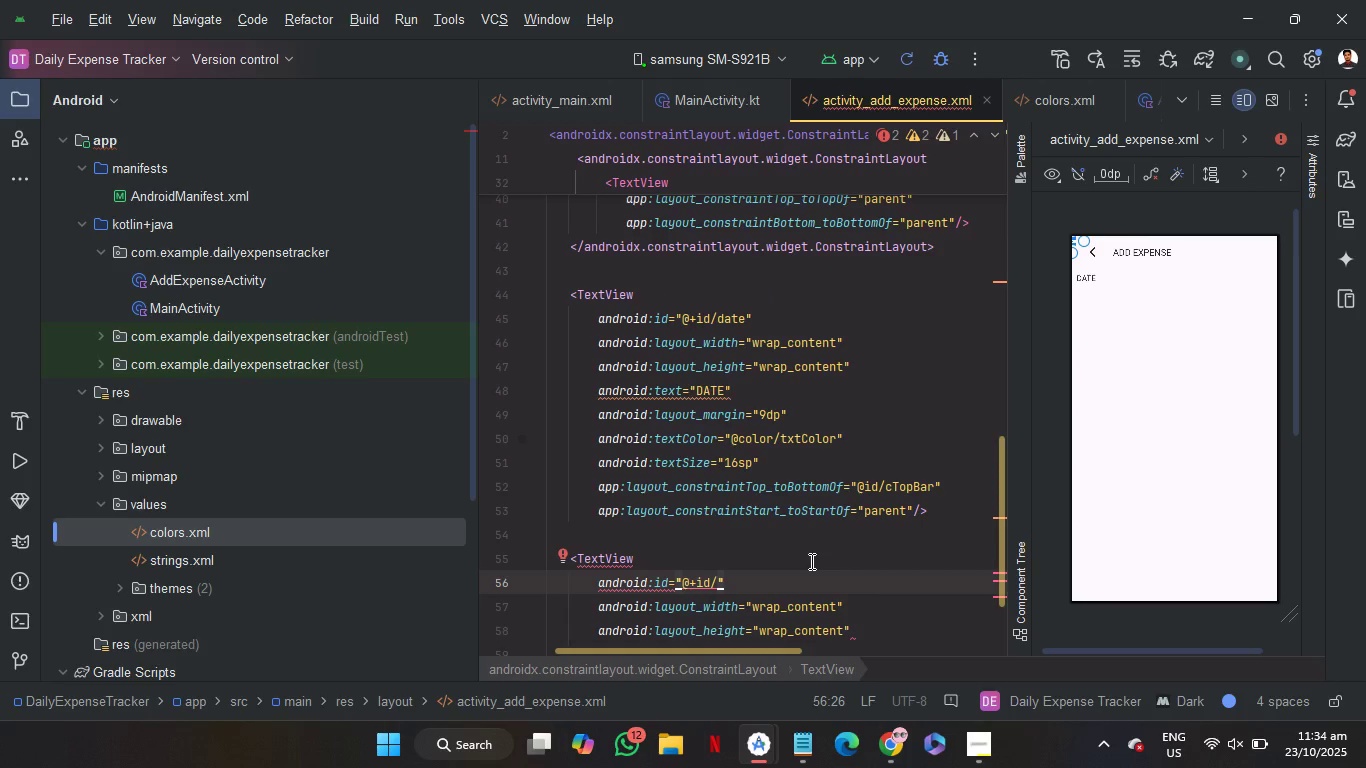 
type(txtDate)
 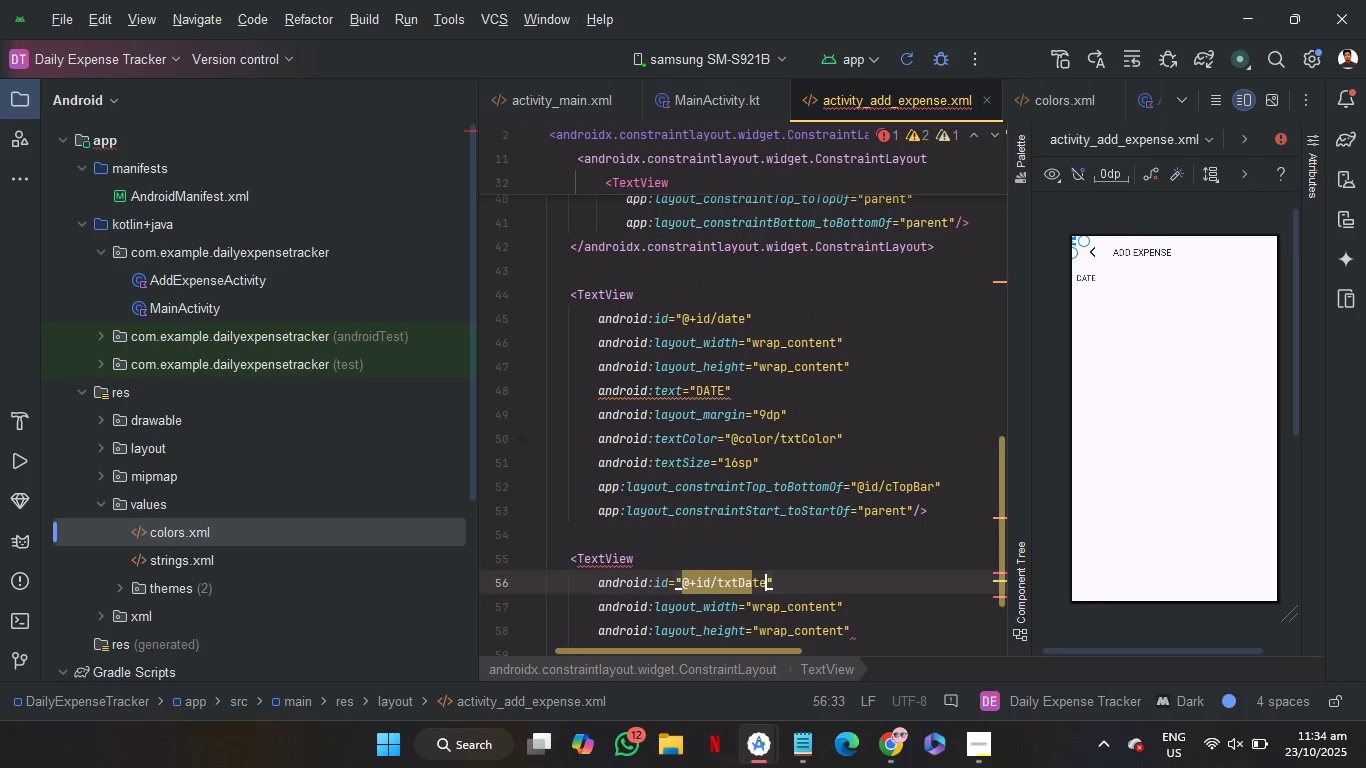 
wait(6.03)
 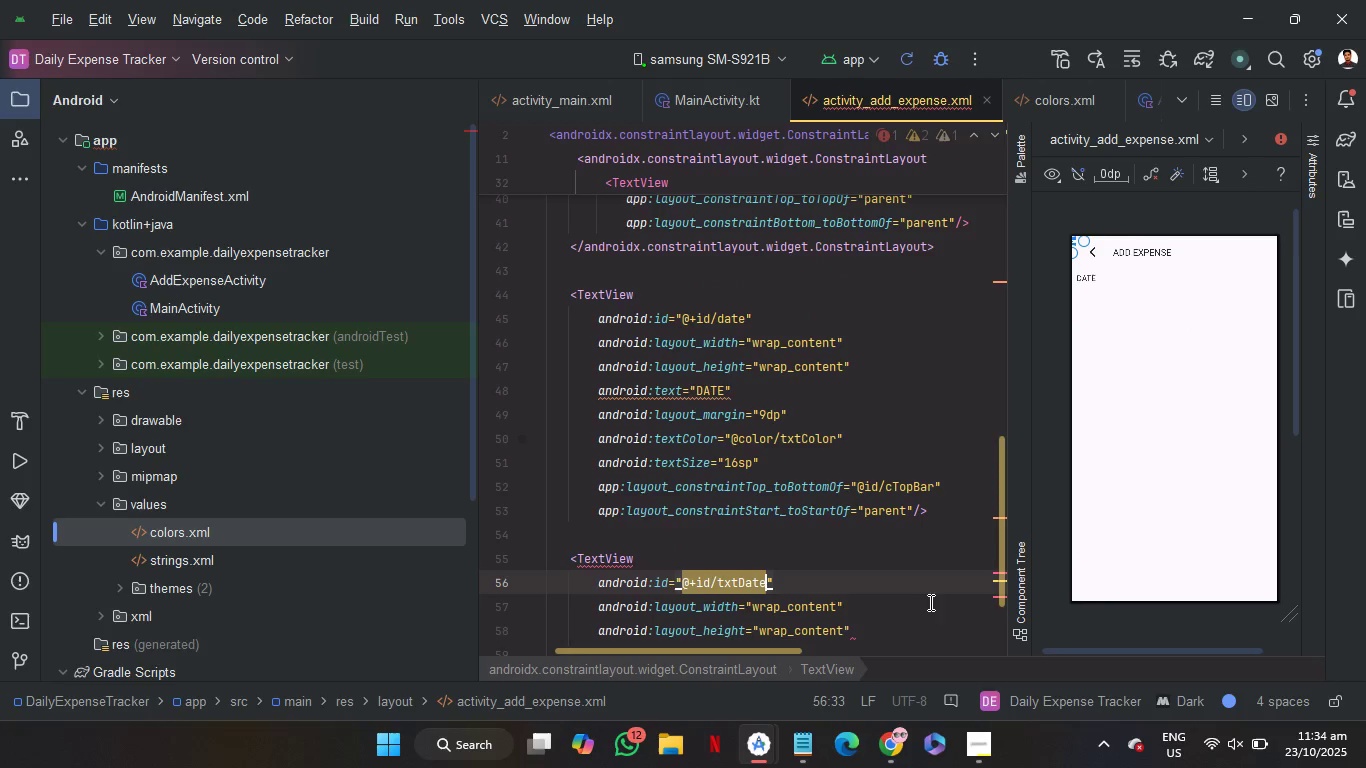 
left_click([908, 621])
 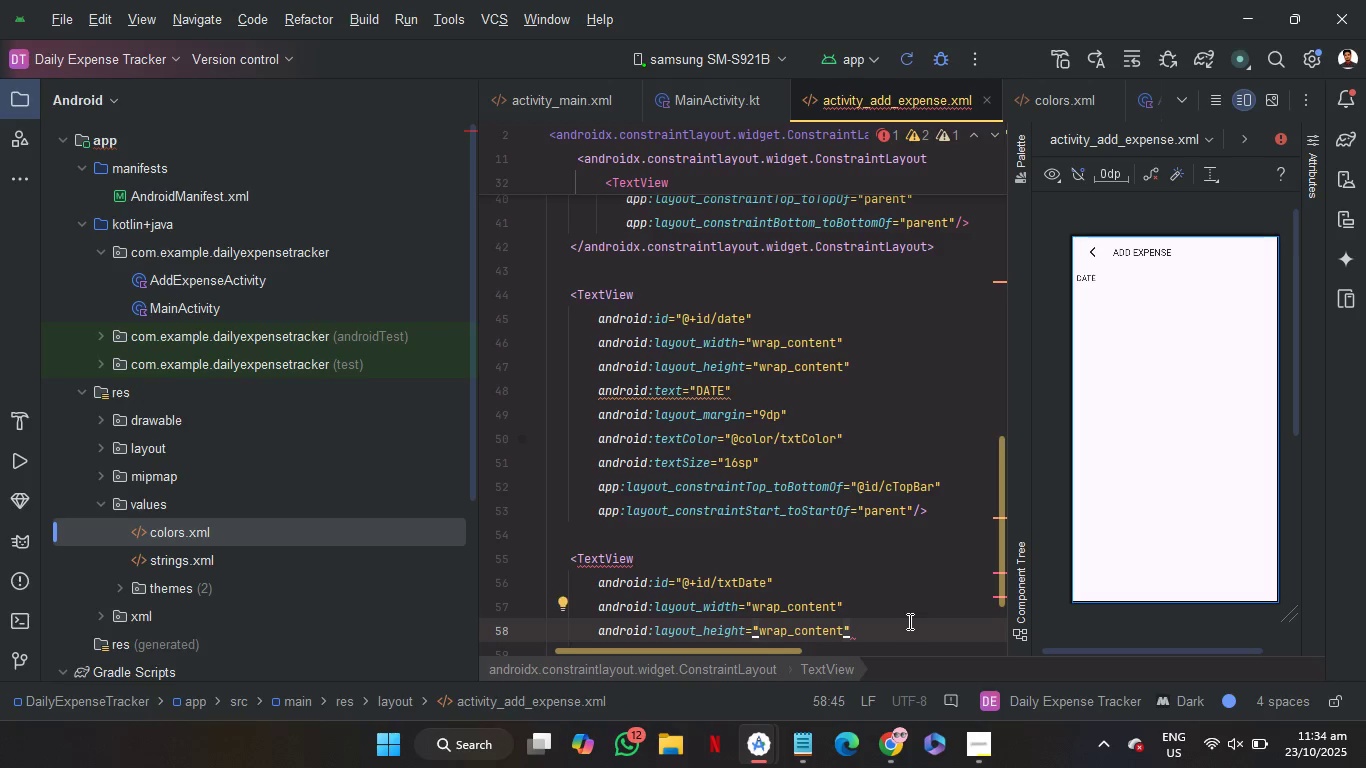 
scroll: coordinate [908, 621], scroll_direction: down, amount: 1.0
 